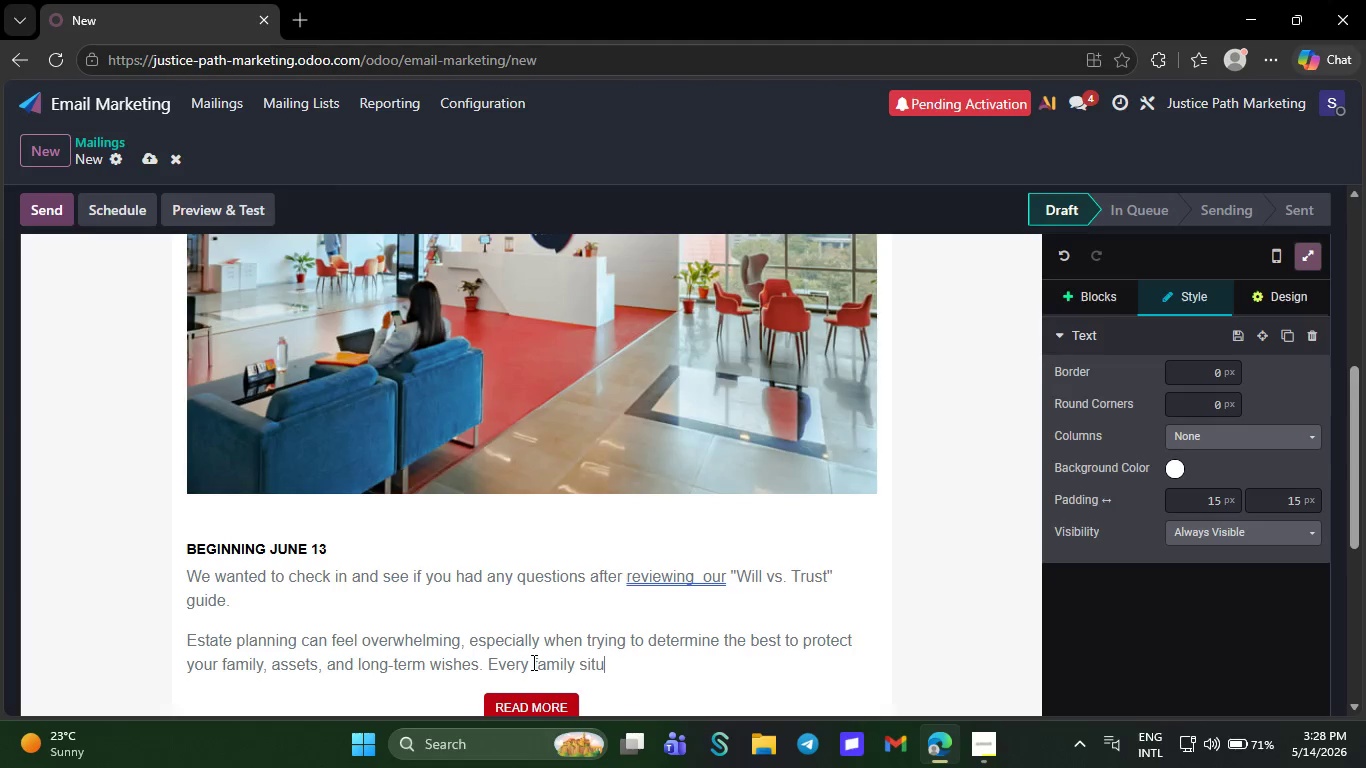 
wait(6.97)
 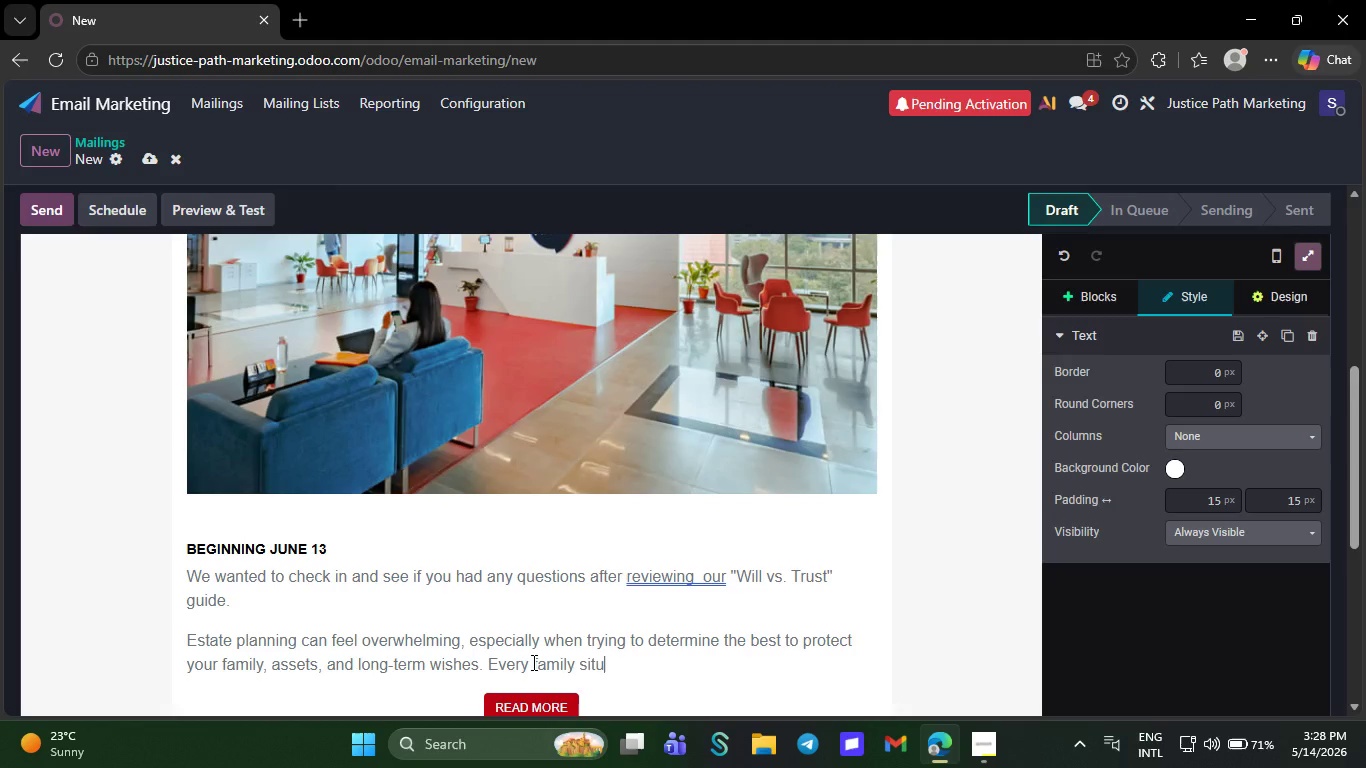 
type(ation is )
 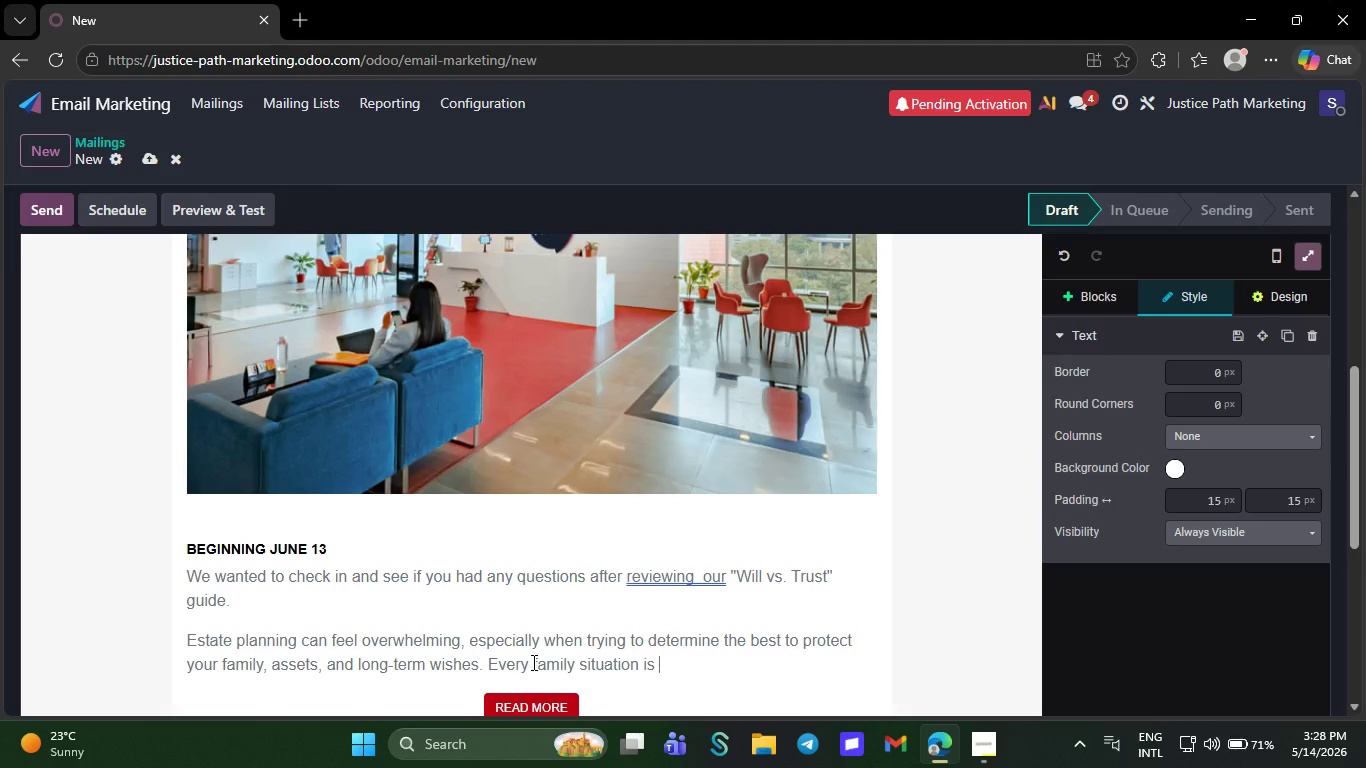 
type(unique)
 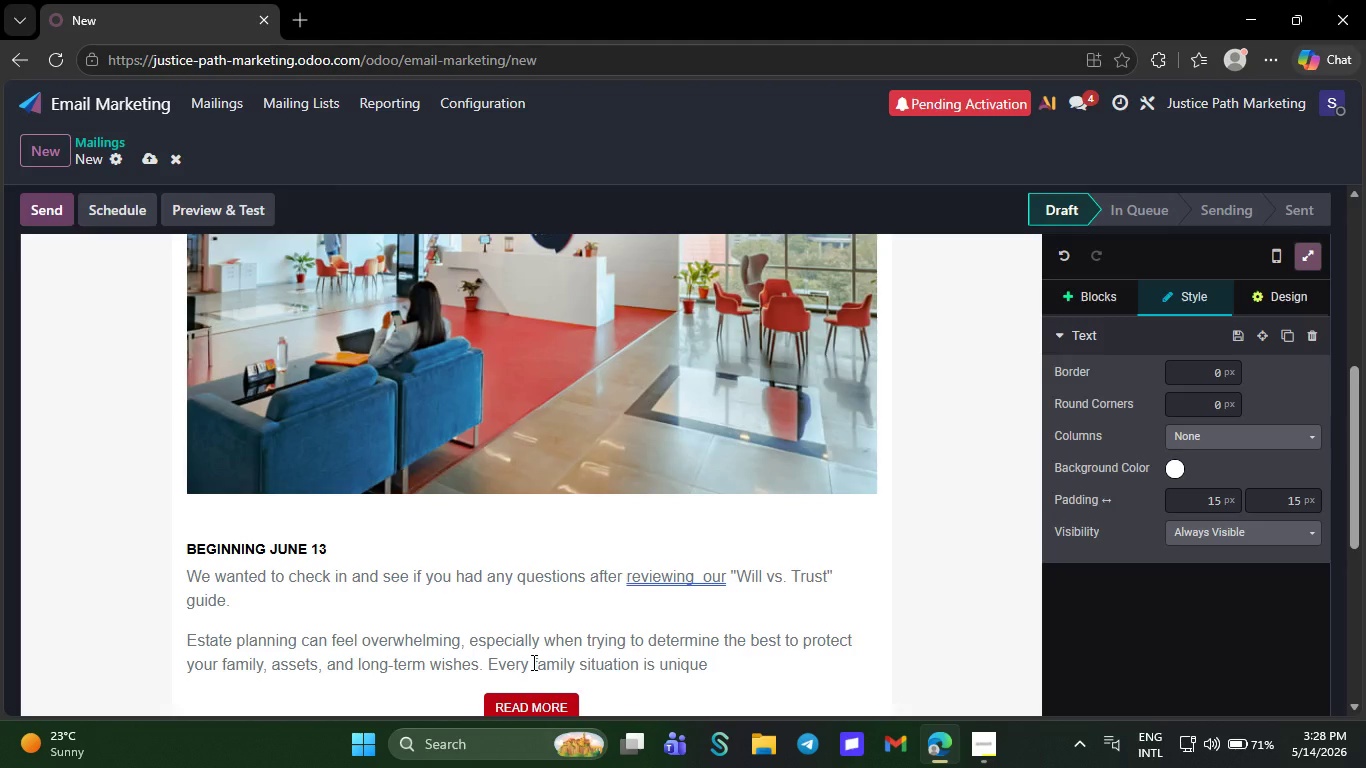 
type([MediaTrackNext]-00)
 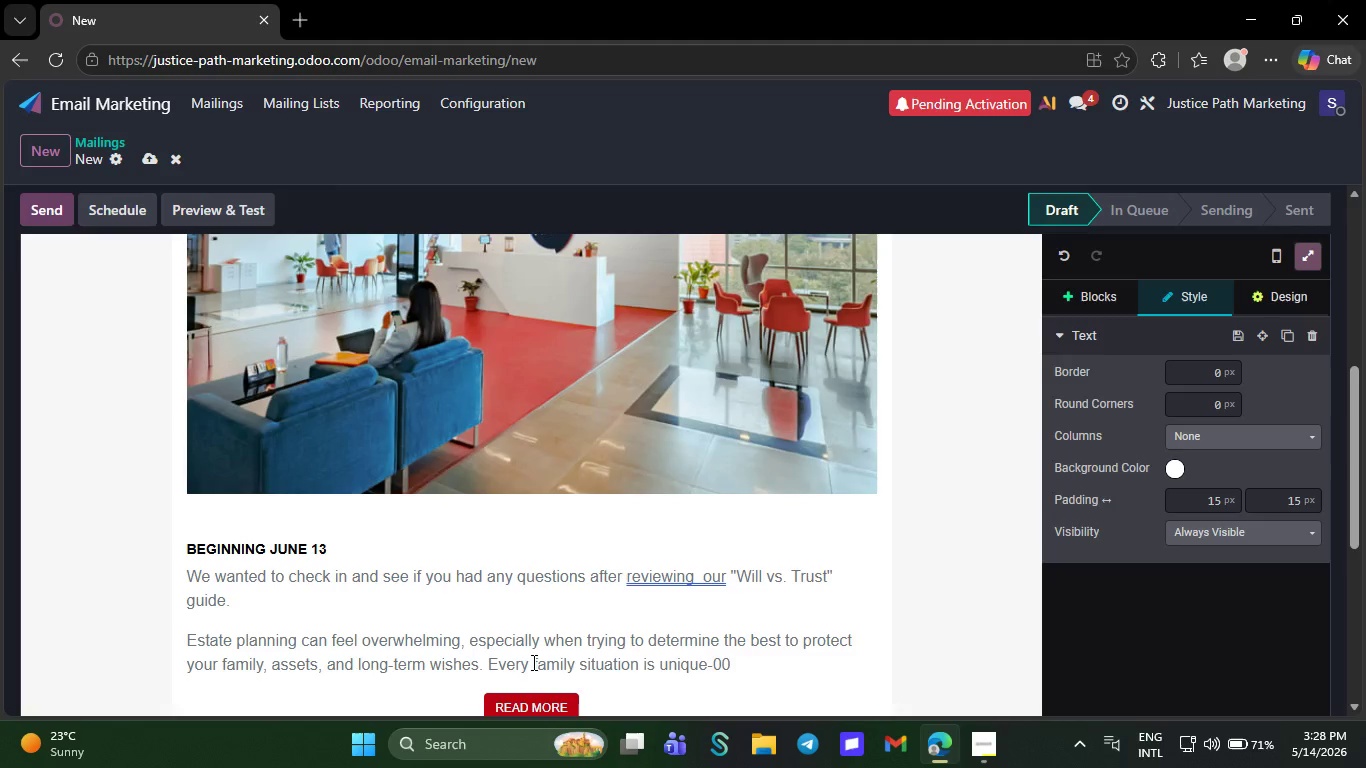 
wait(5.22)
 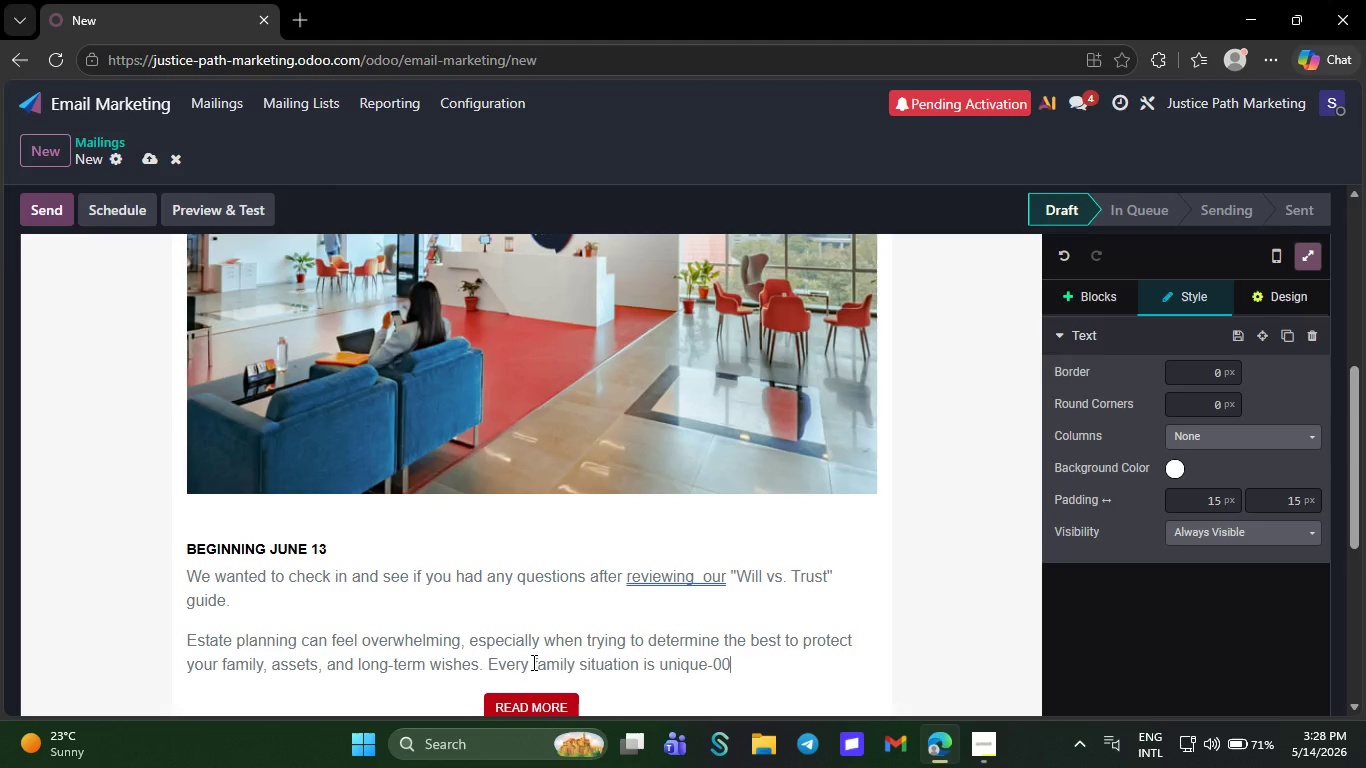 
key(Backspace)
 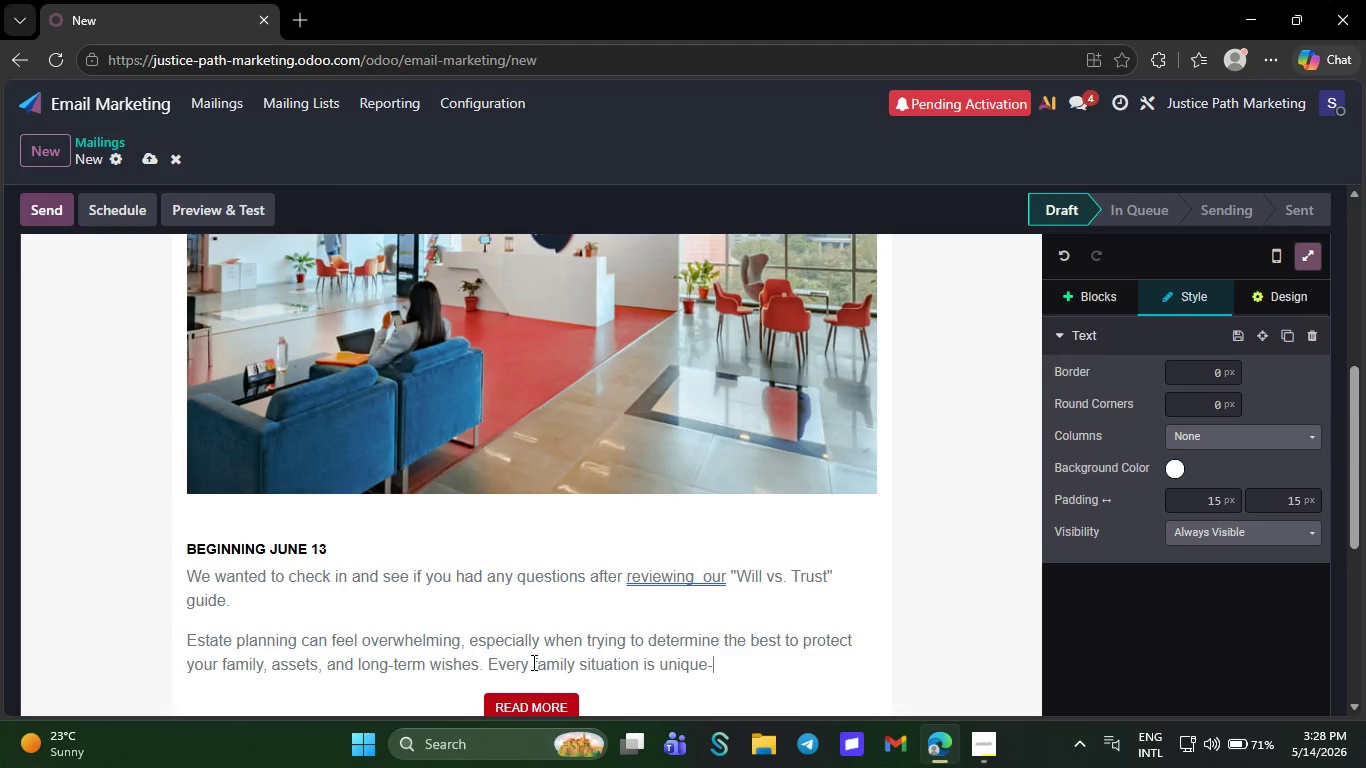 
key(Backspace)
 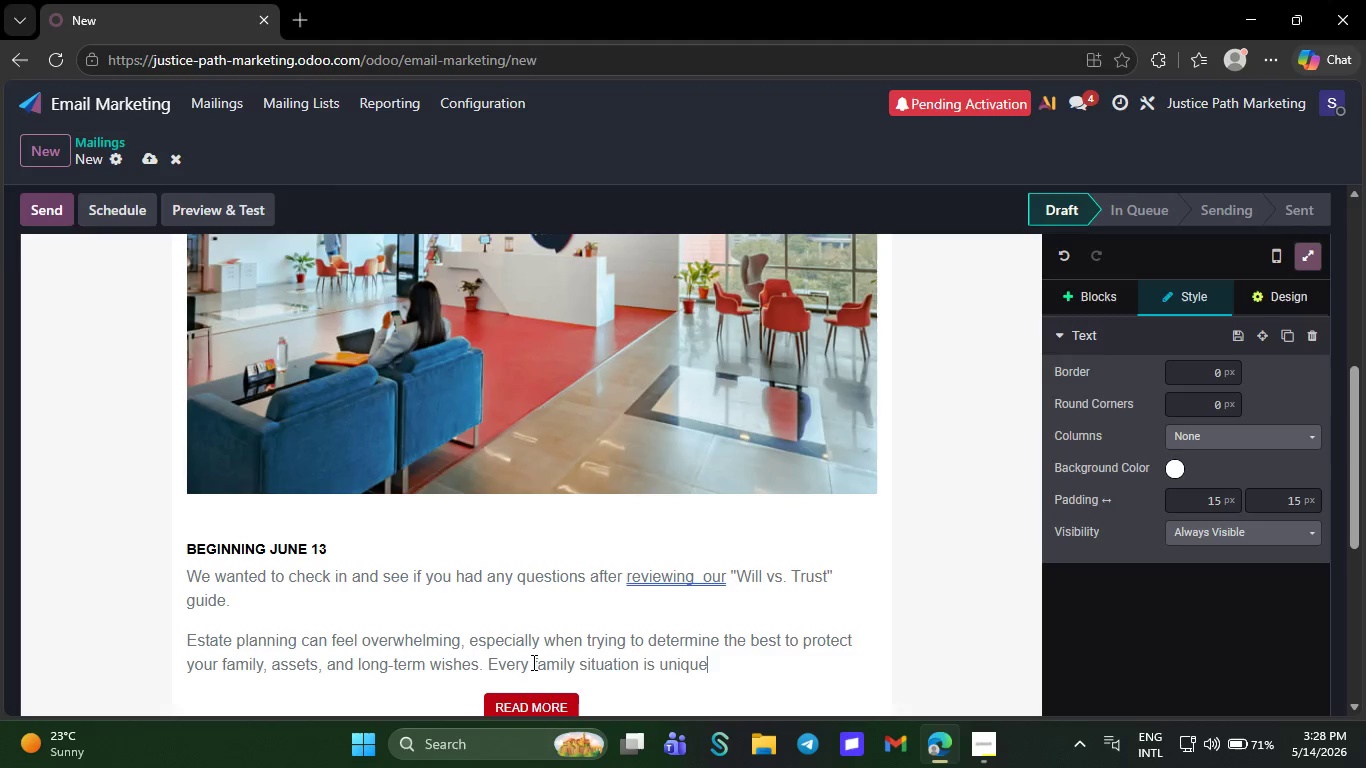 
key(Backspace)
 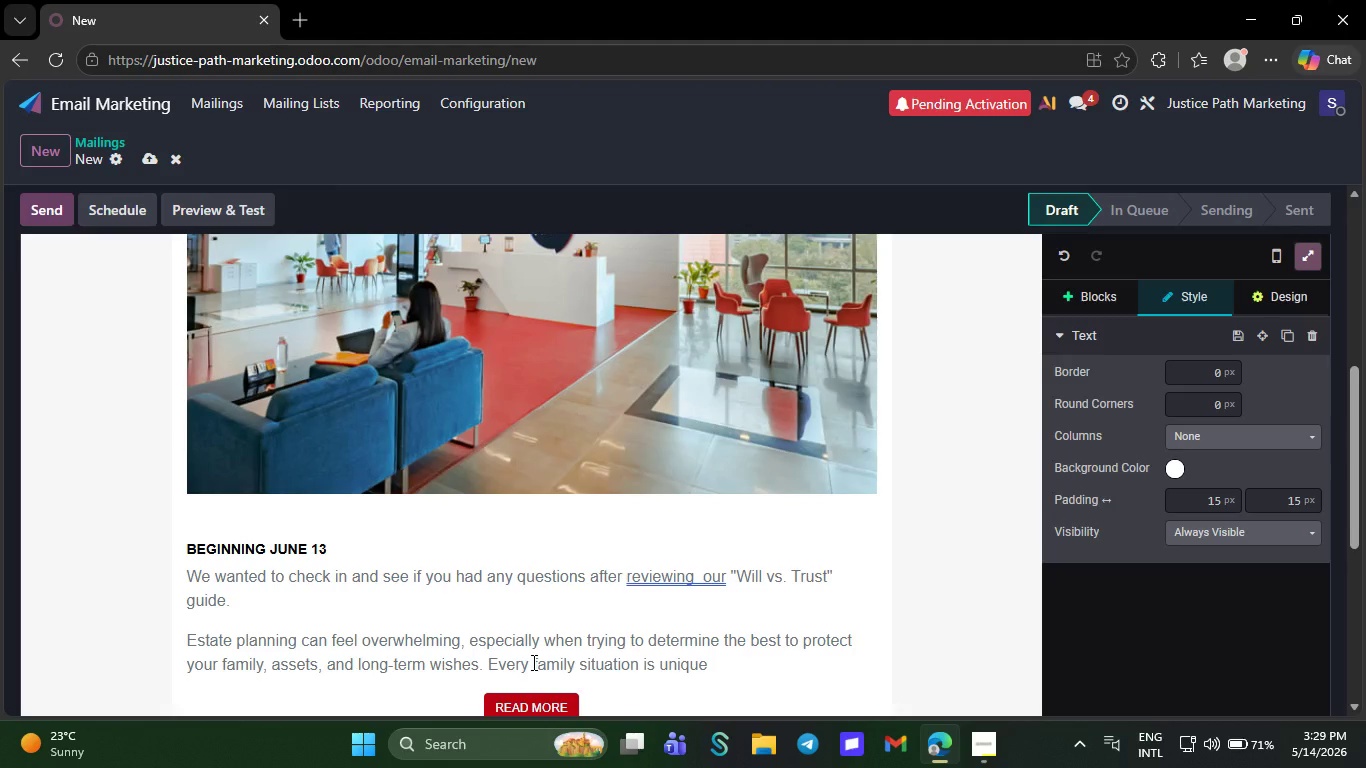 
wait(37.36)
 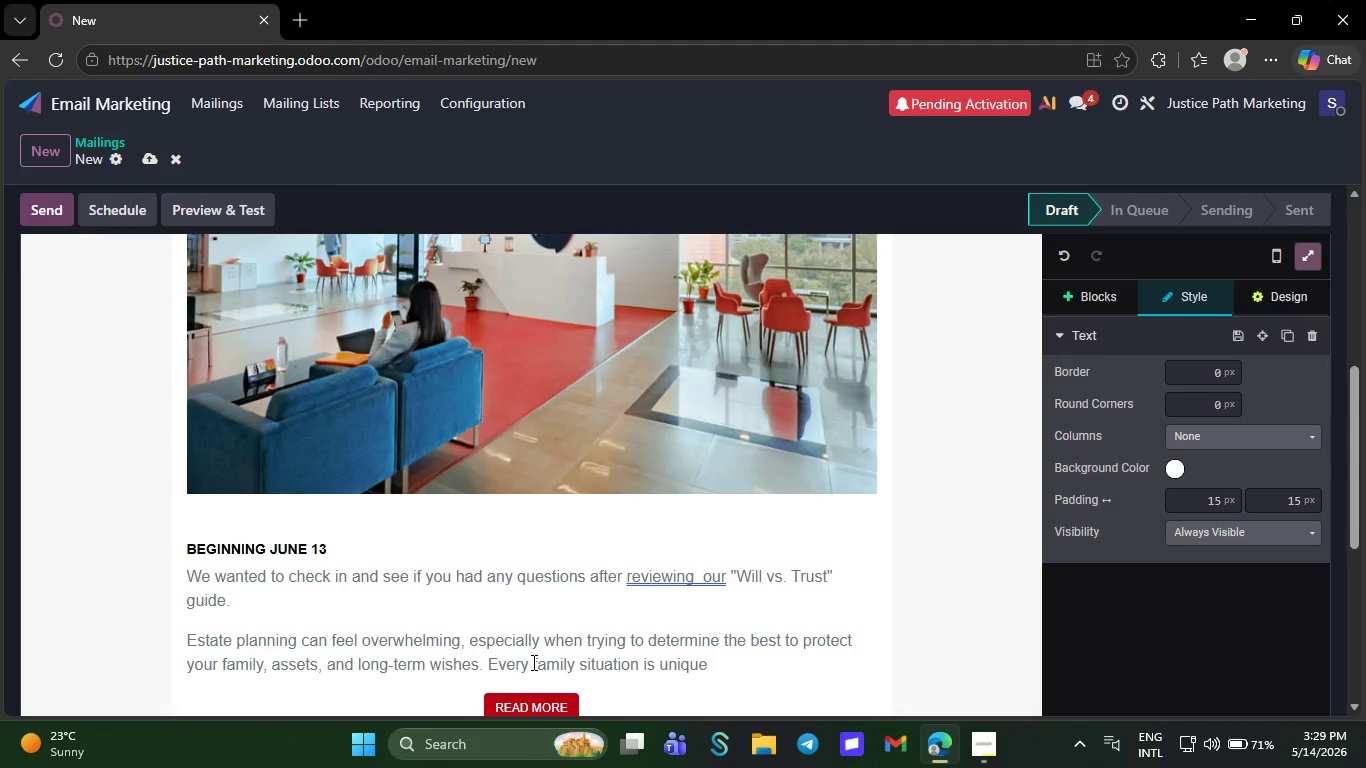 
right_click([668, 584])
 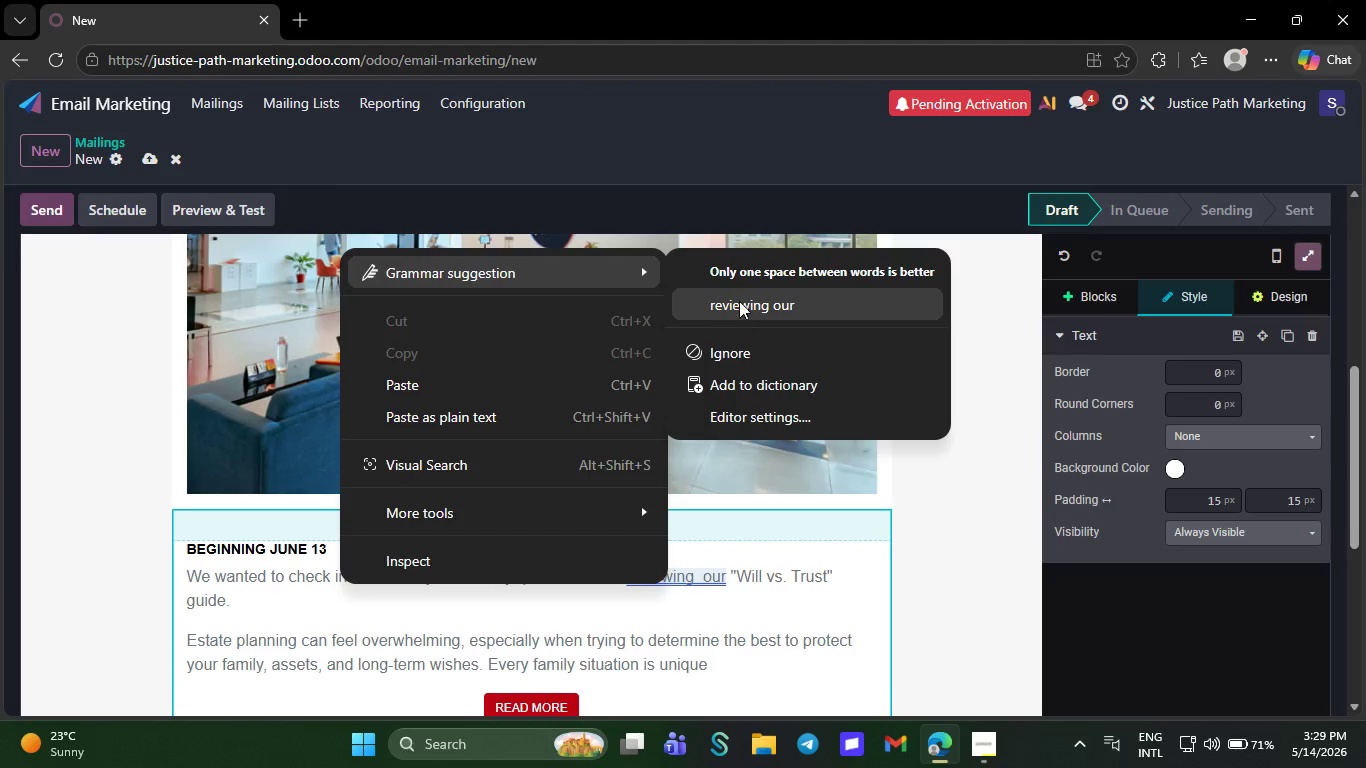 
left_click([739, 298])
 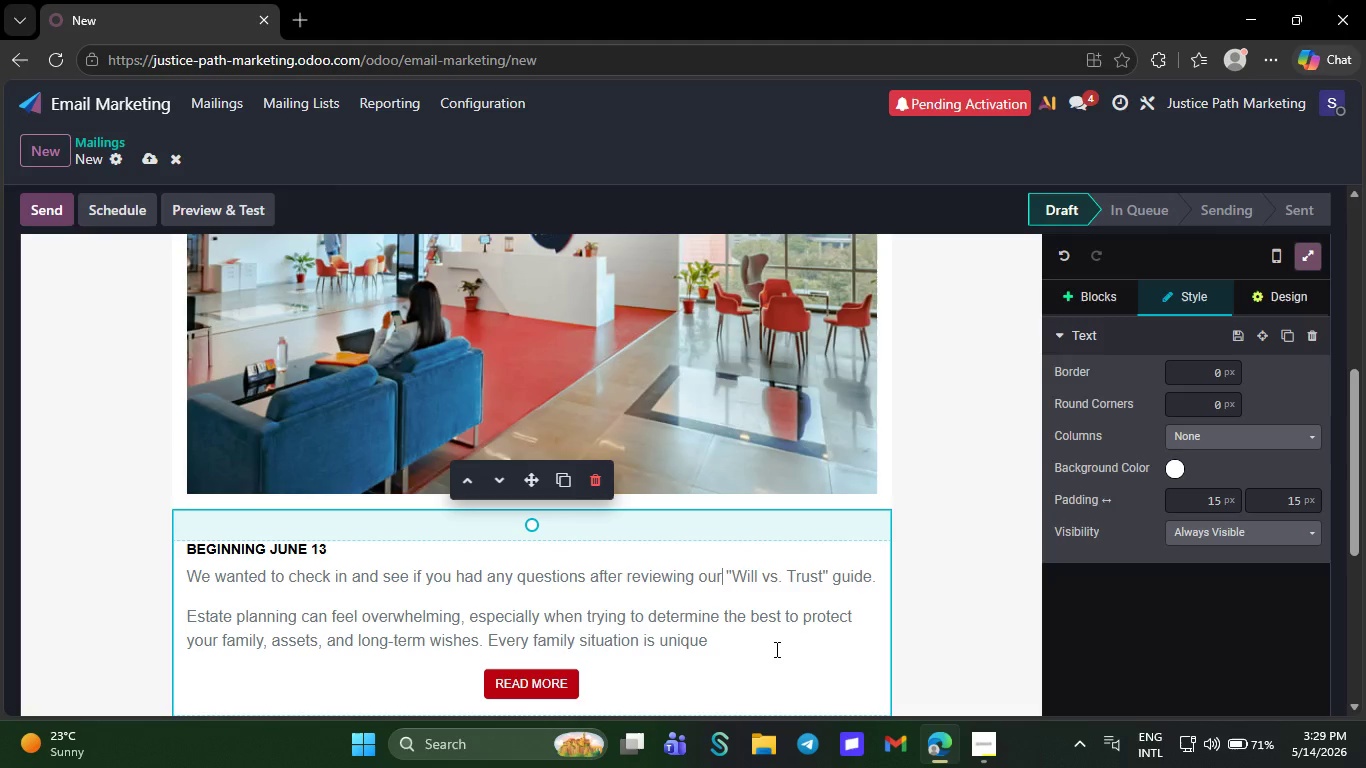 
left_click([775, 649])
 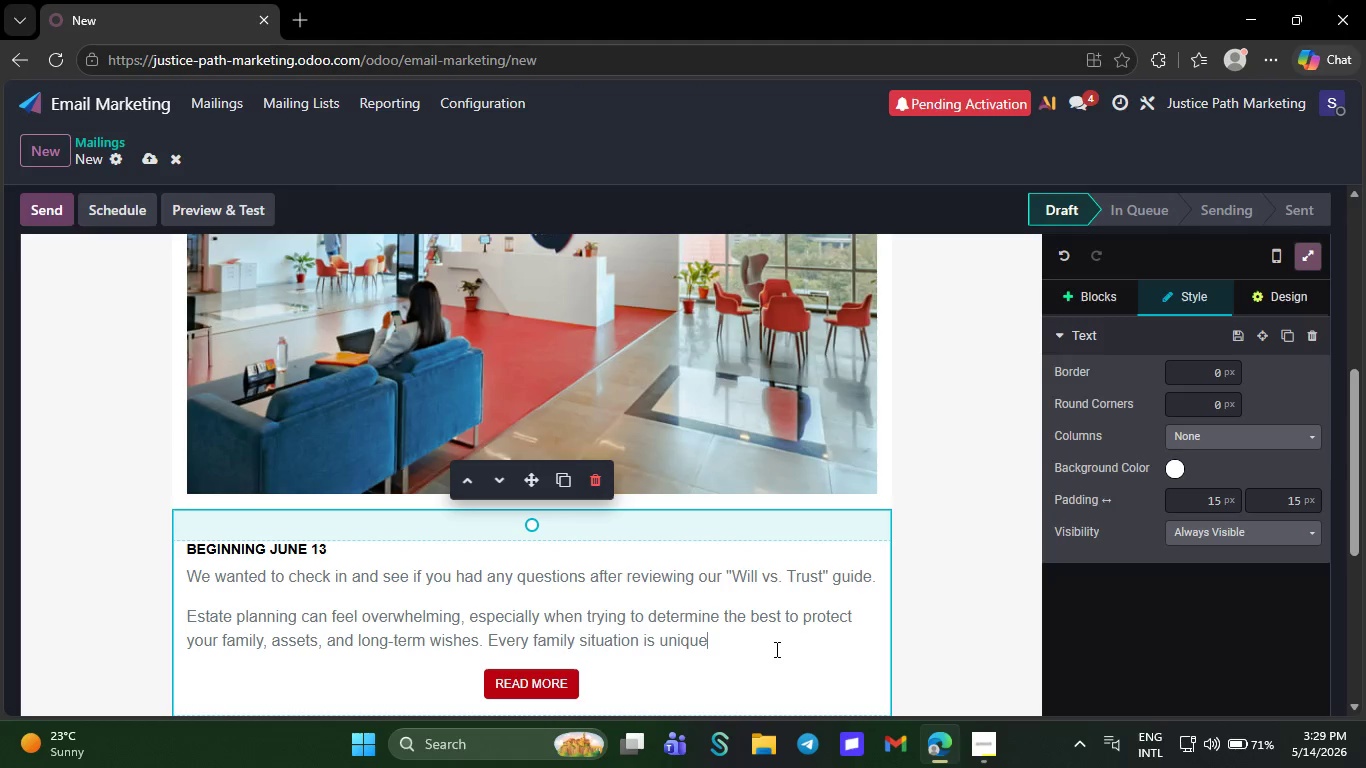 
wait(5.41)
 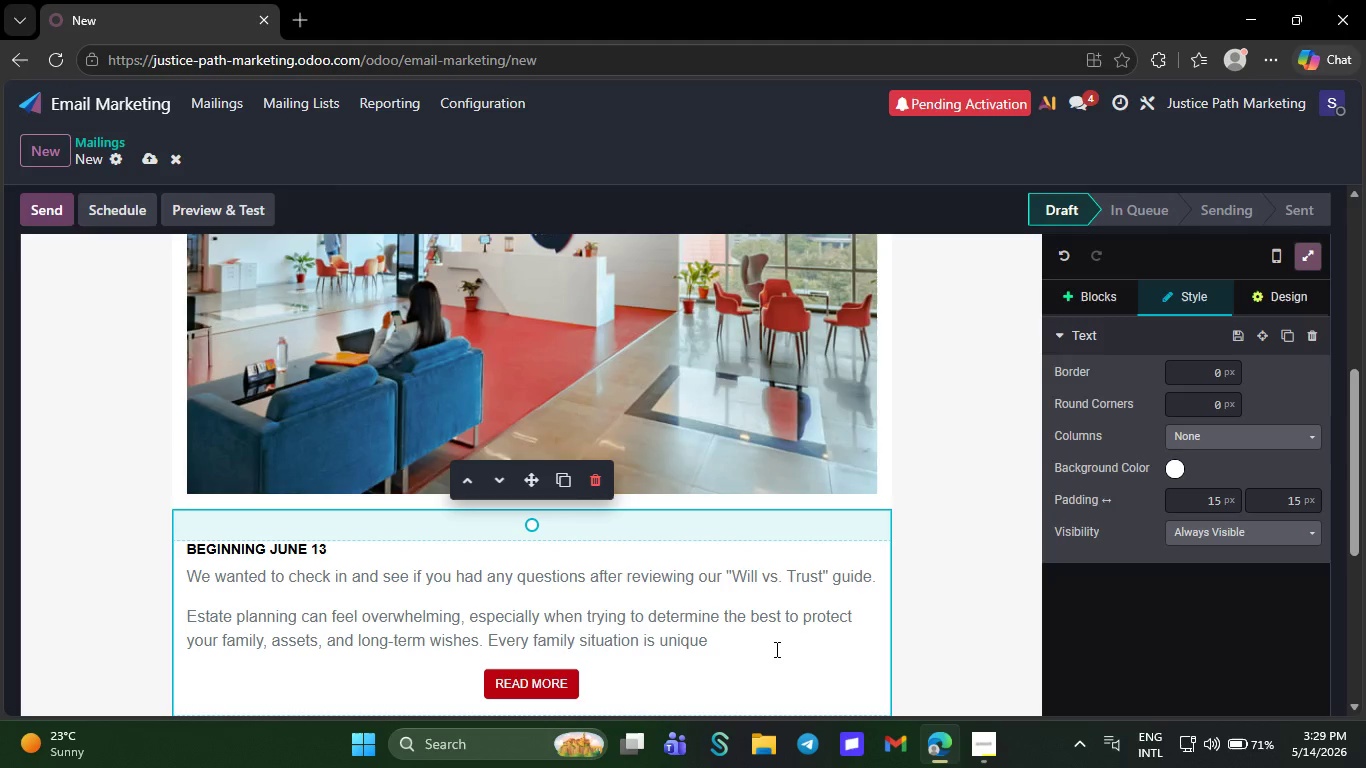 
key(Comma)
 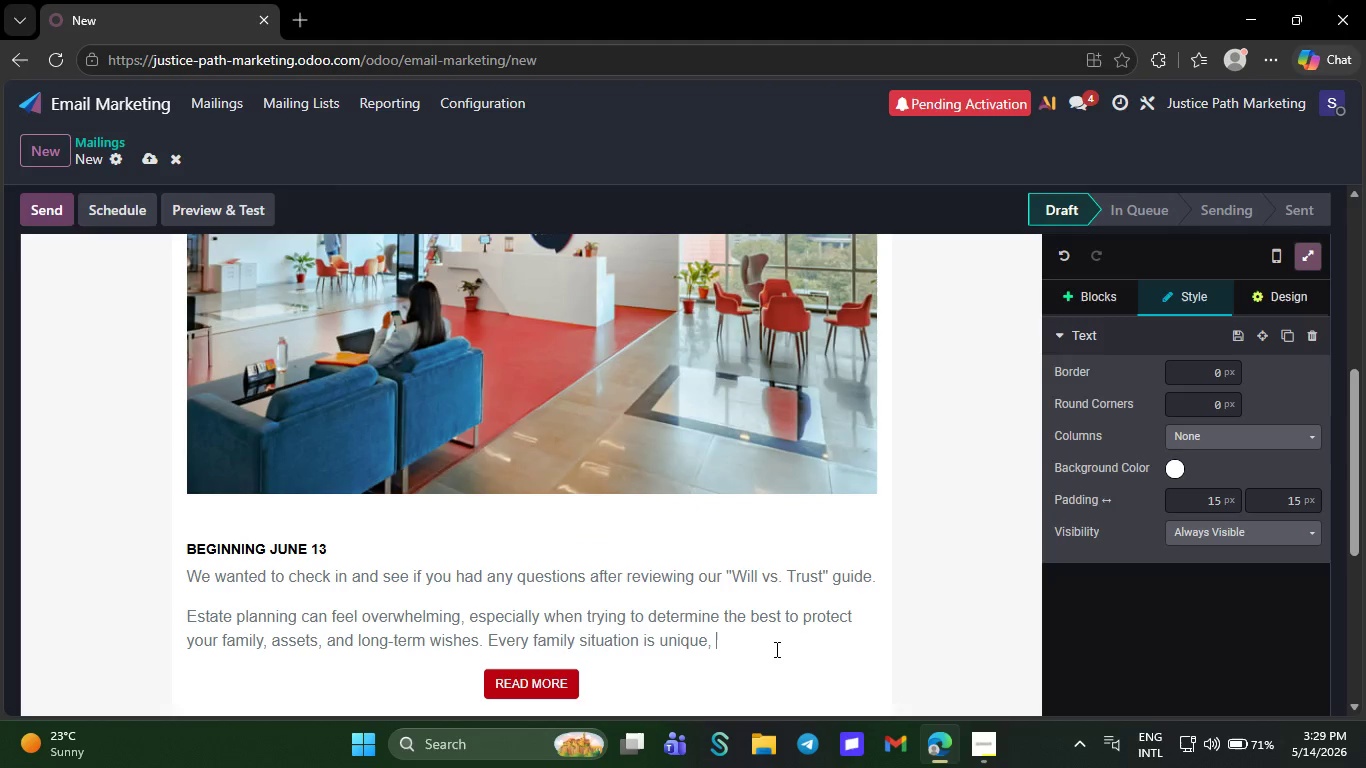 
key(Space)
 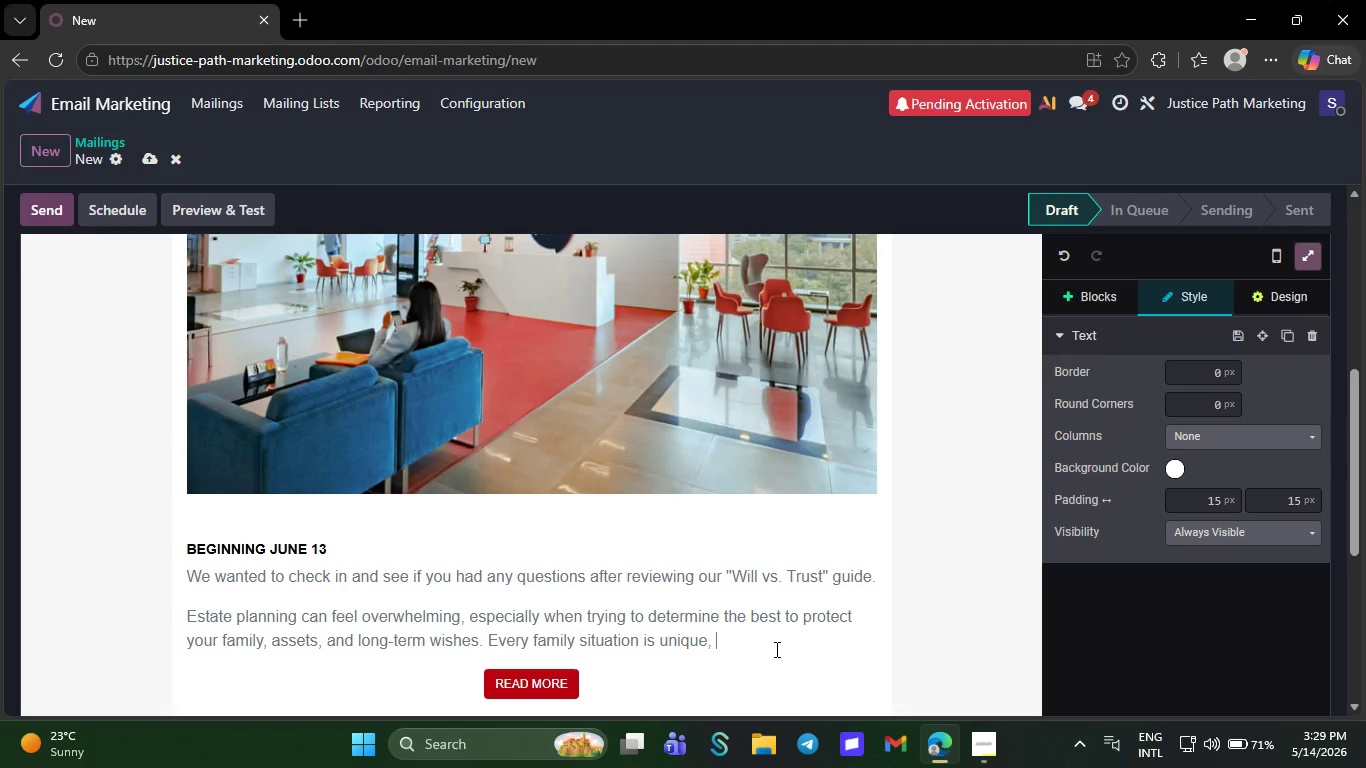 
key(W)
 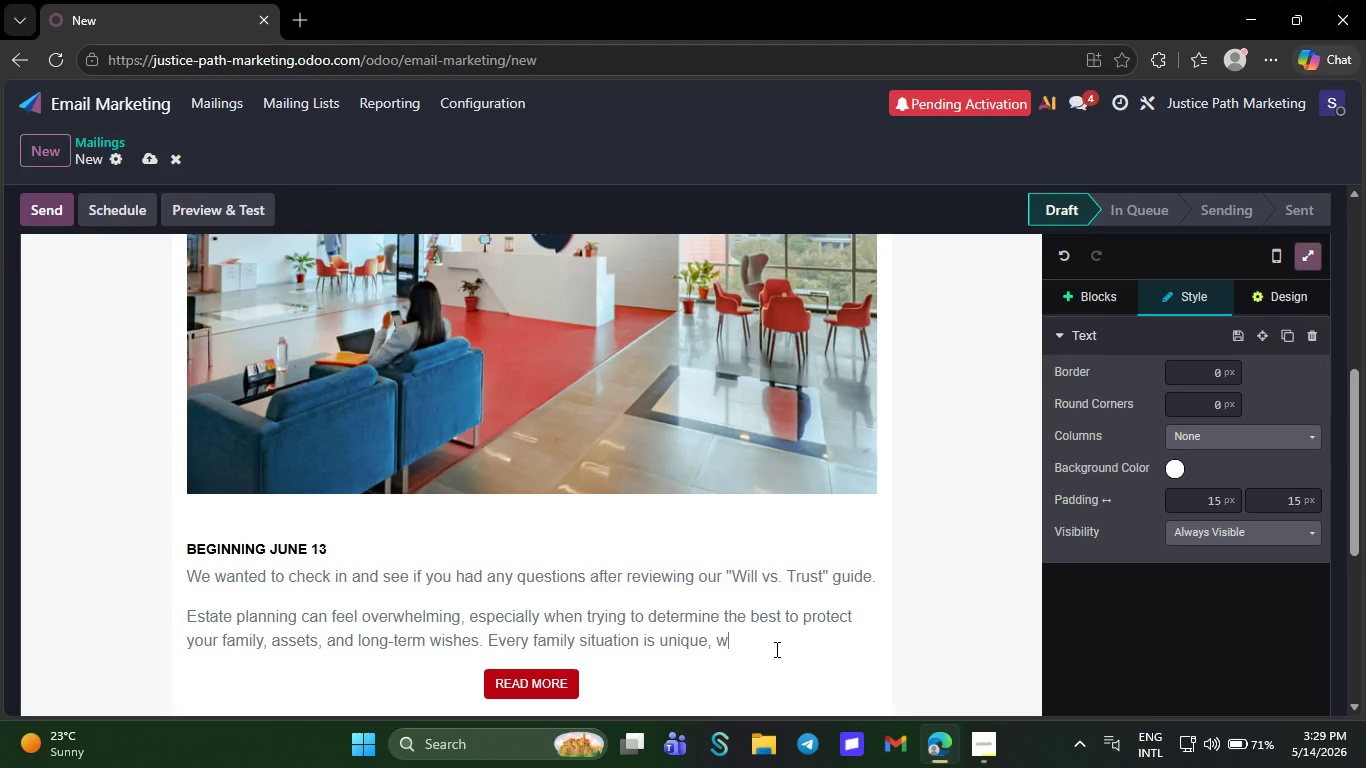 
type(hich is why many people )
 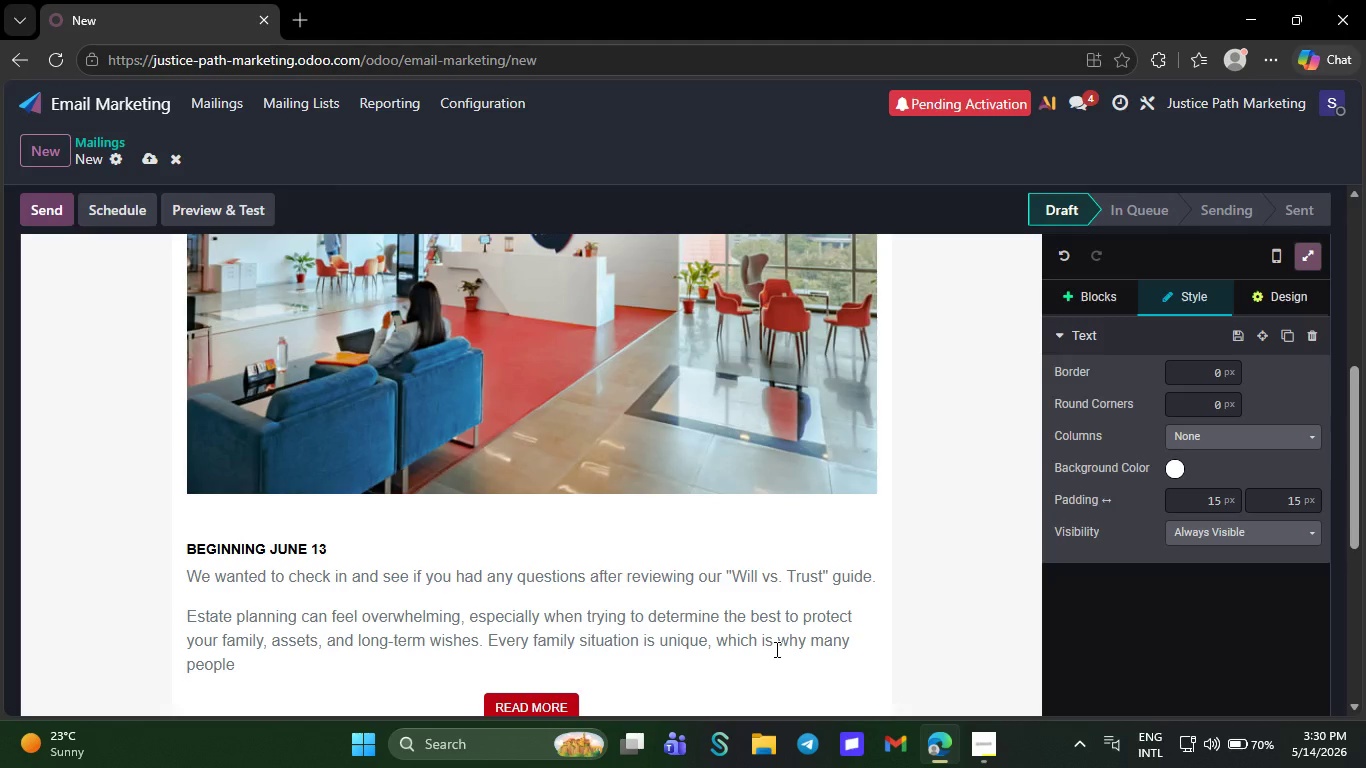 
wait(27.84)
 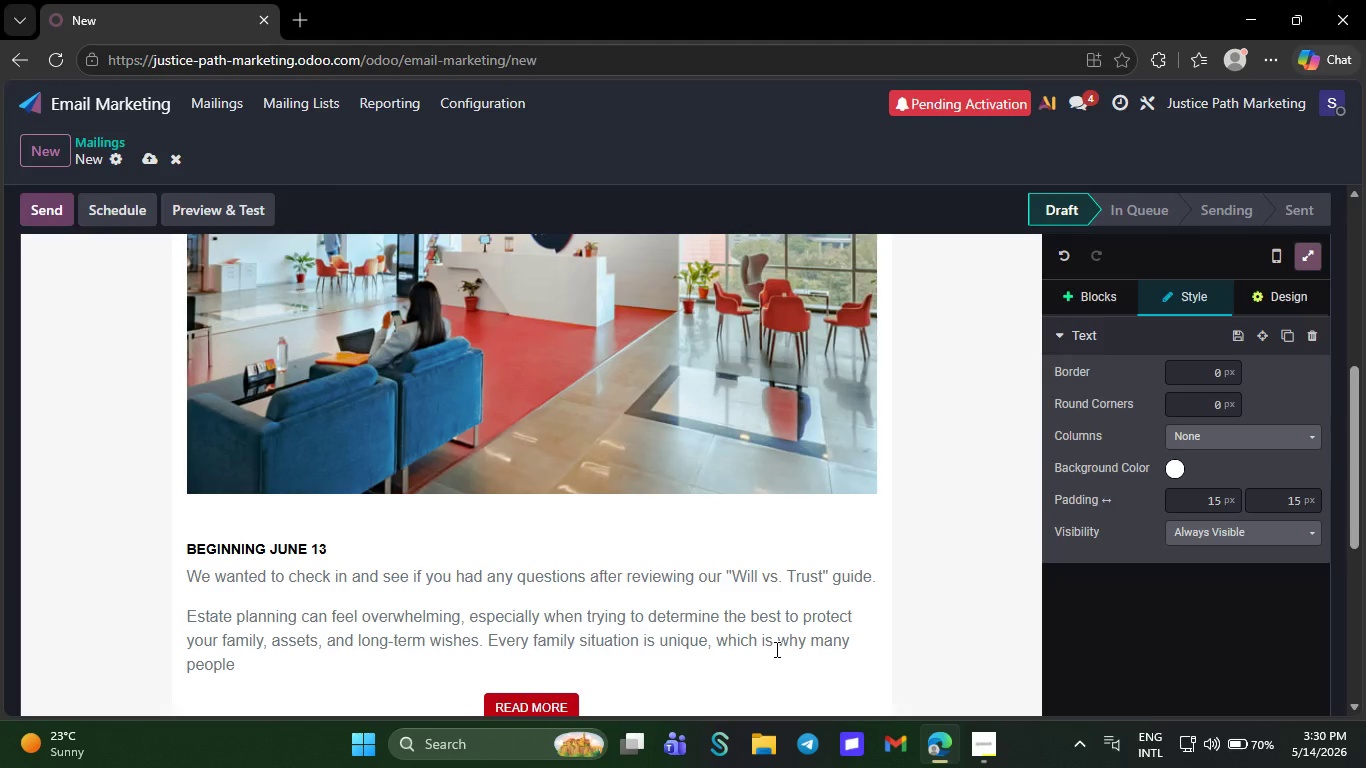 
type(find )
 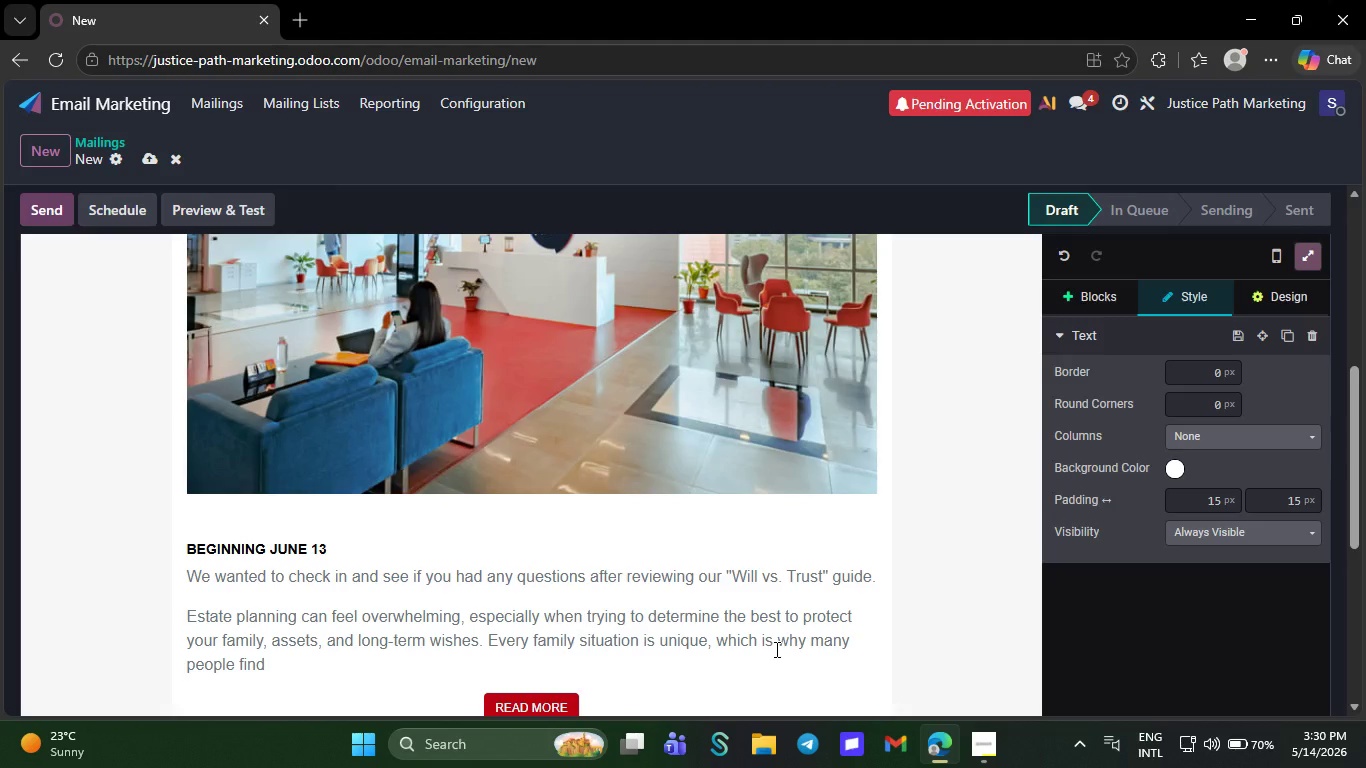 
wait(23.7)
 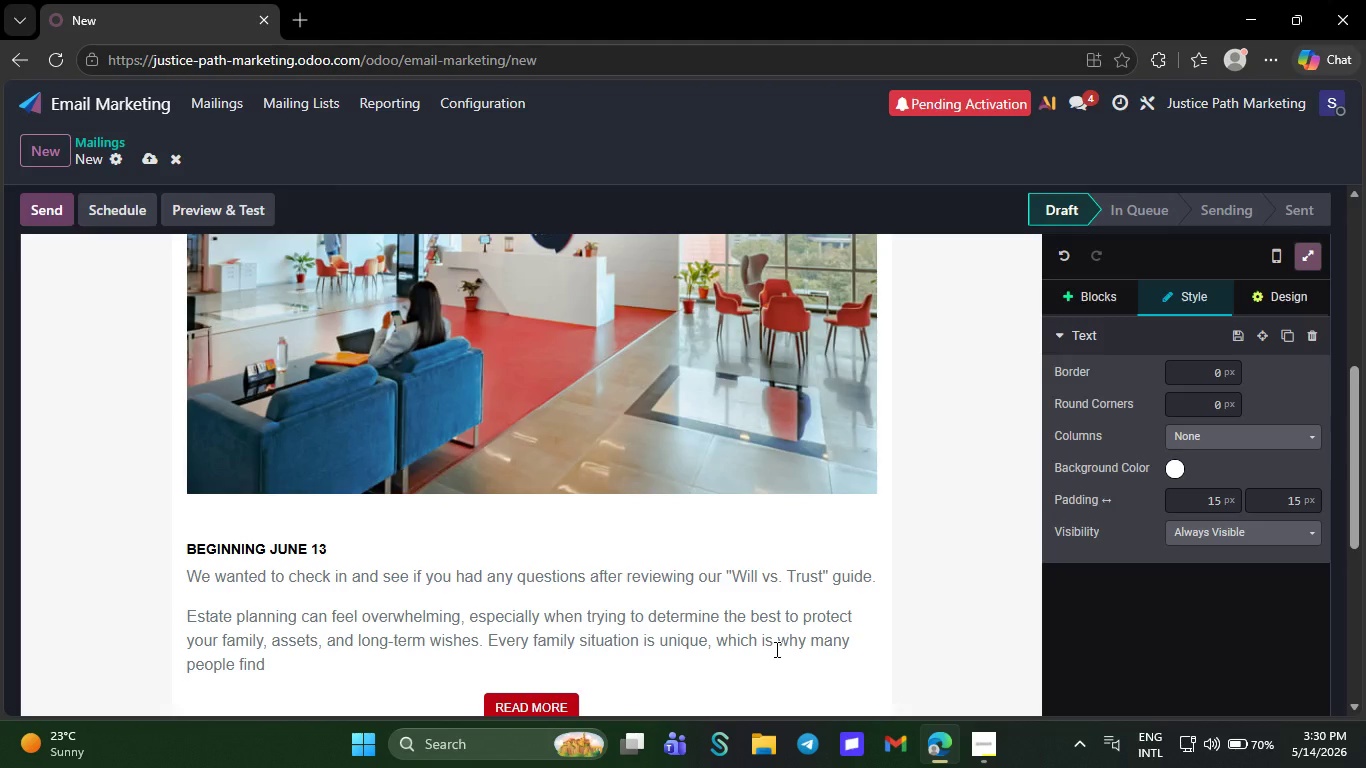 
type(it helpful to spw)
key(Backspace)
type(eak )
 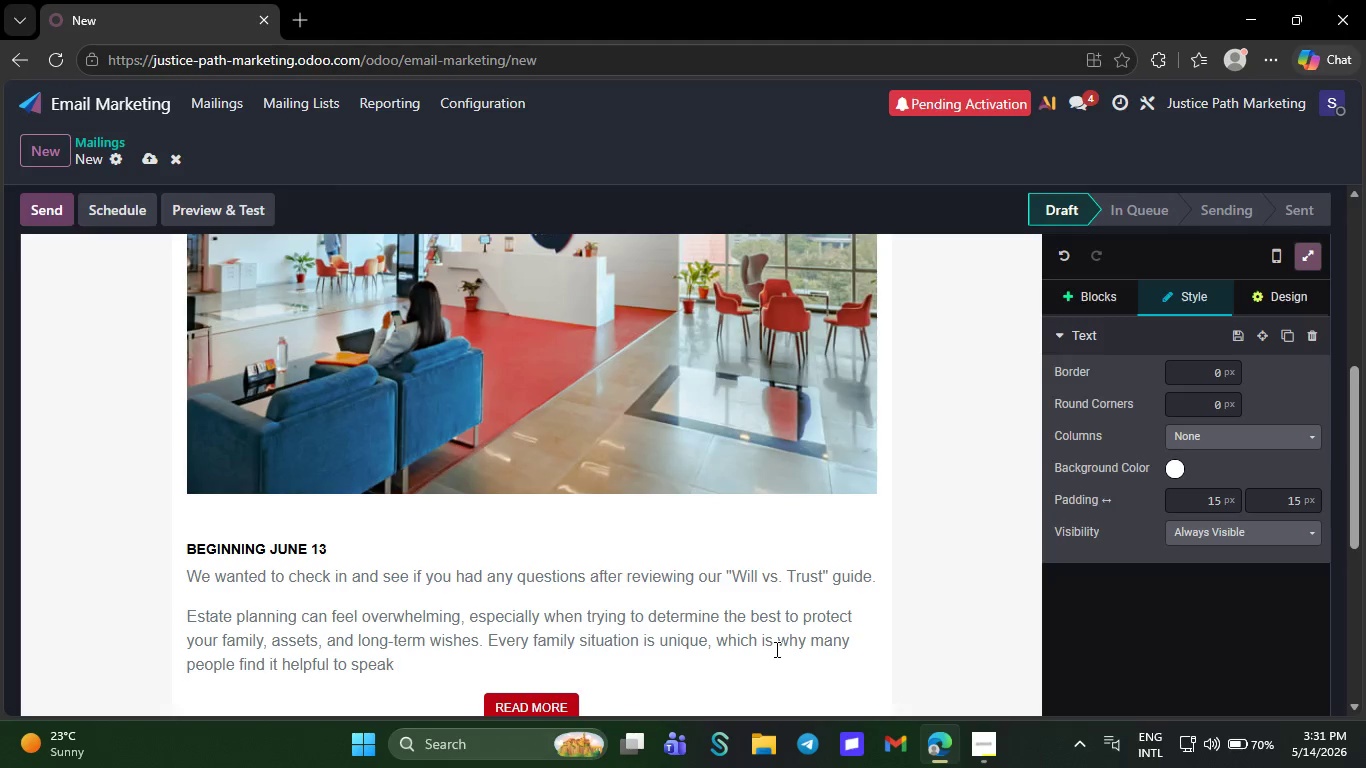 
wait(20.27)
 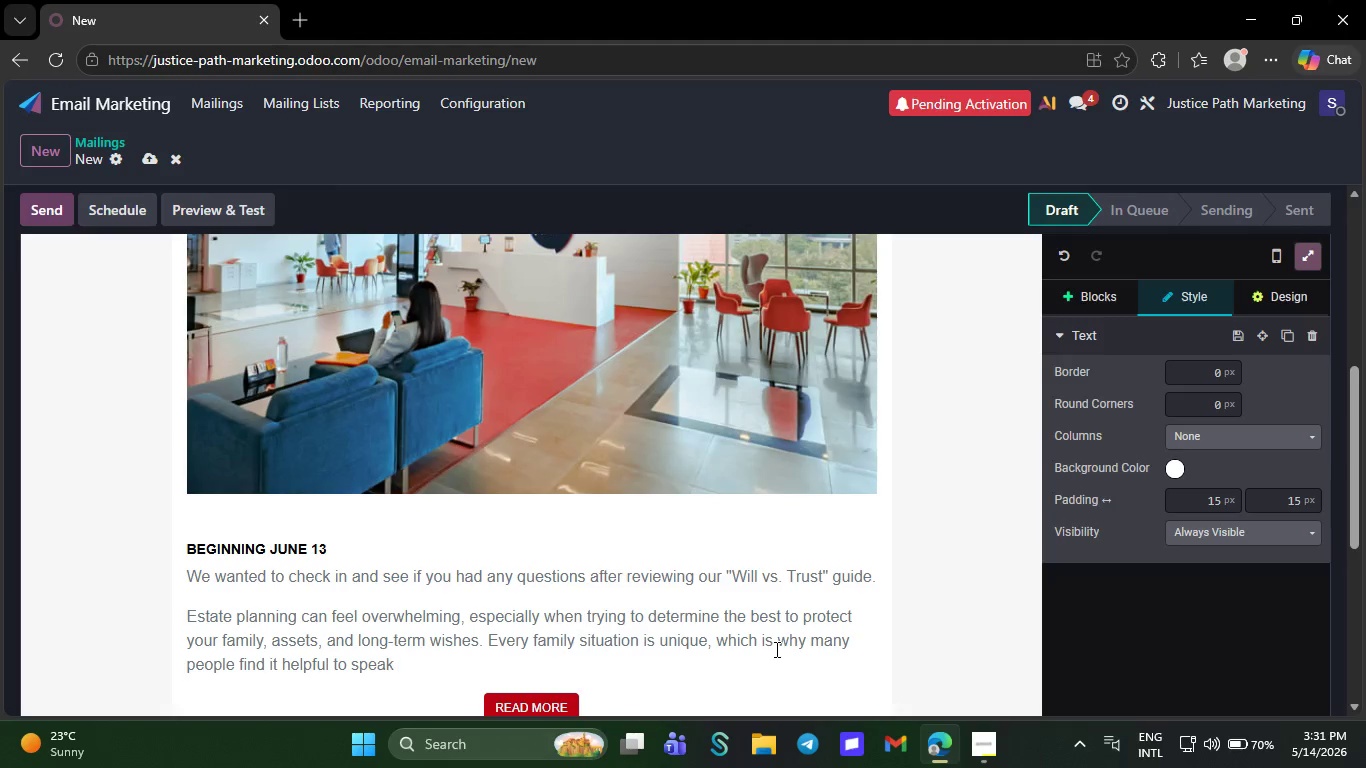 
type(dire)
 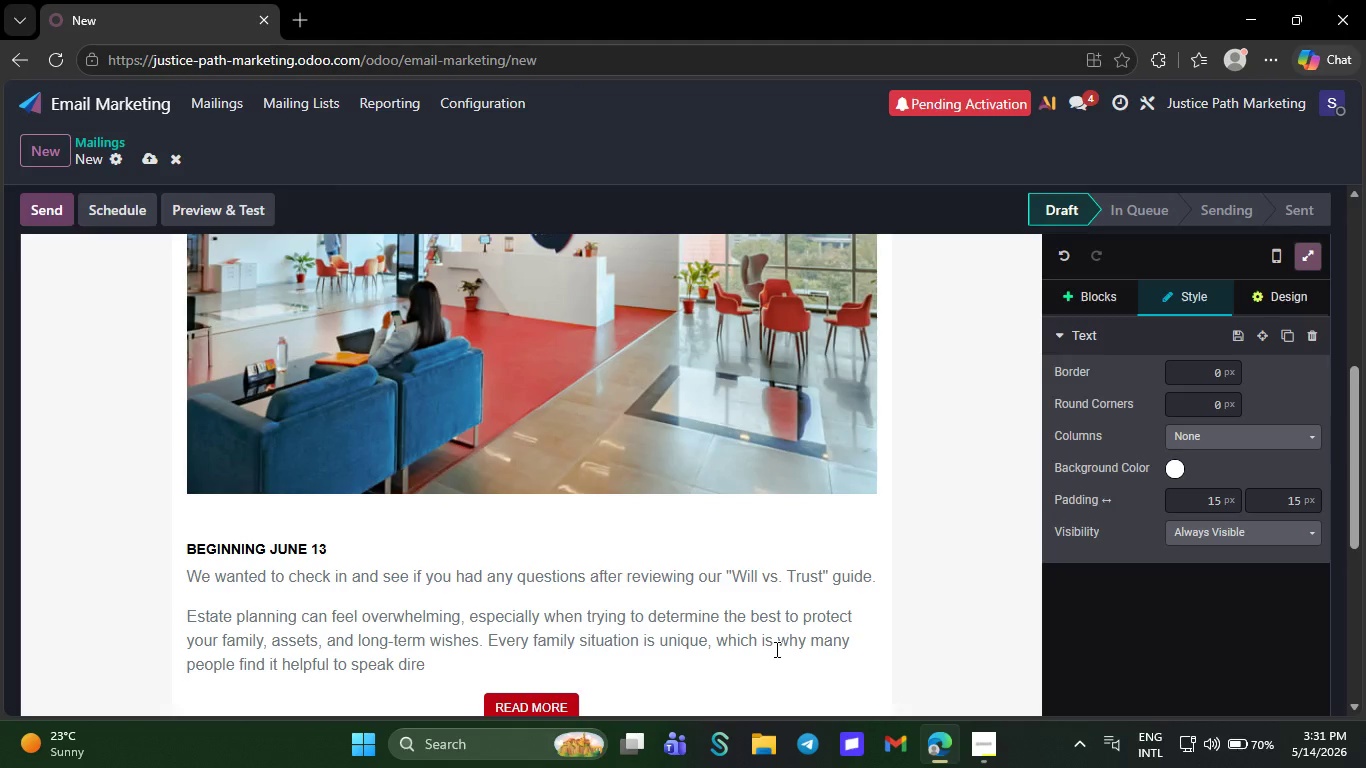 
wait(5.26)
 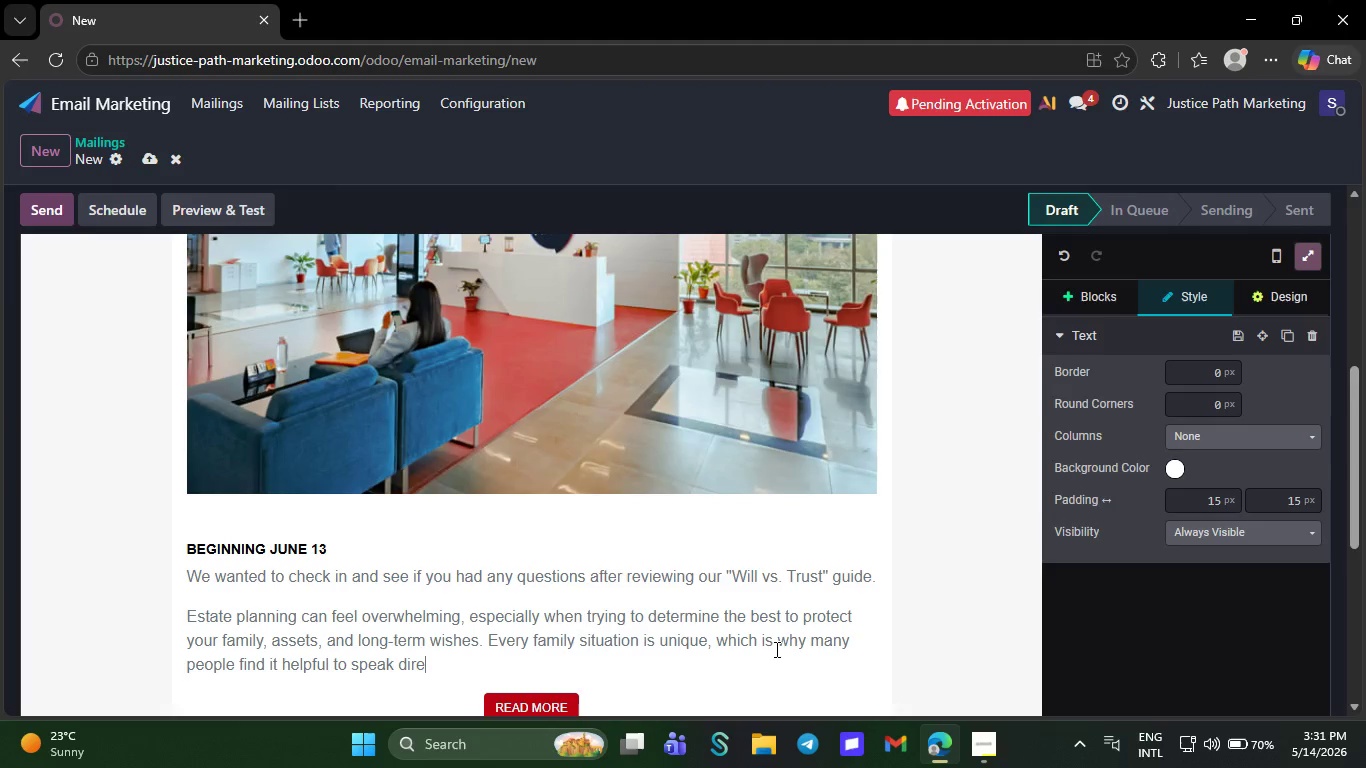 
type(ctly )
 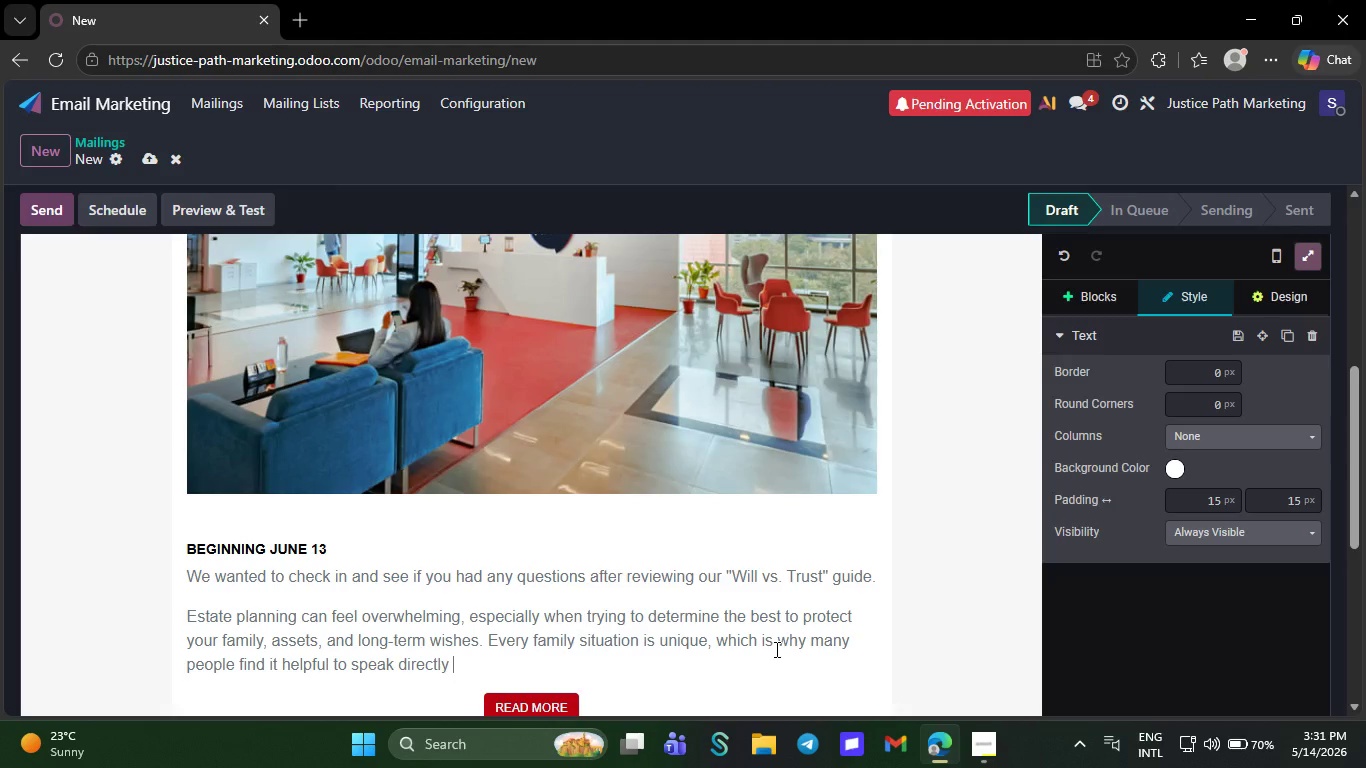 
type(with an )
 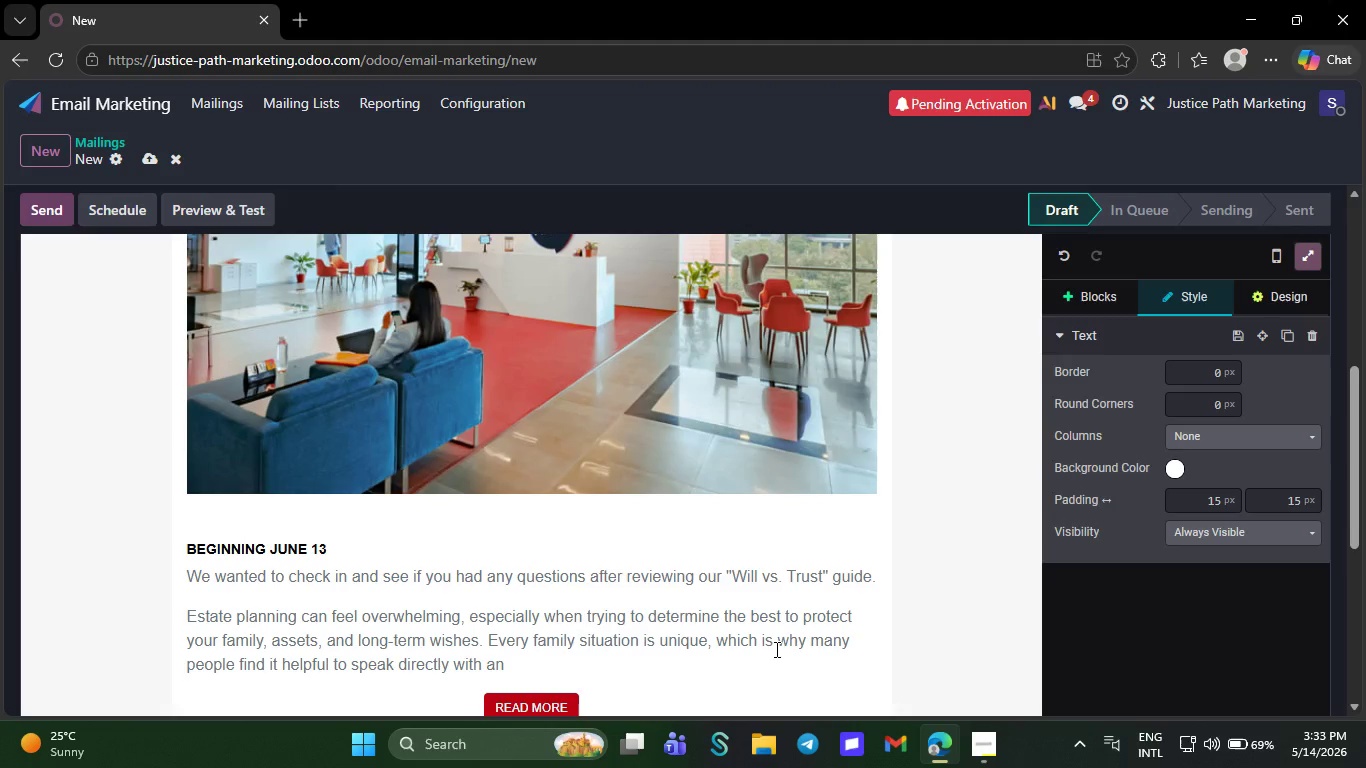 
wait(77.78)
 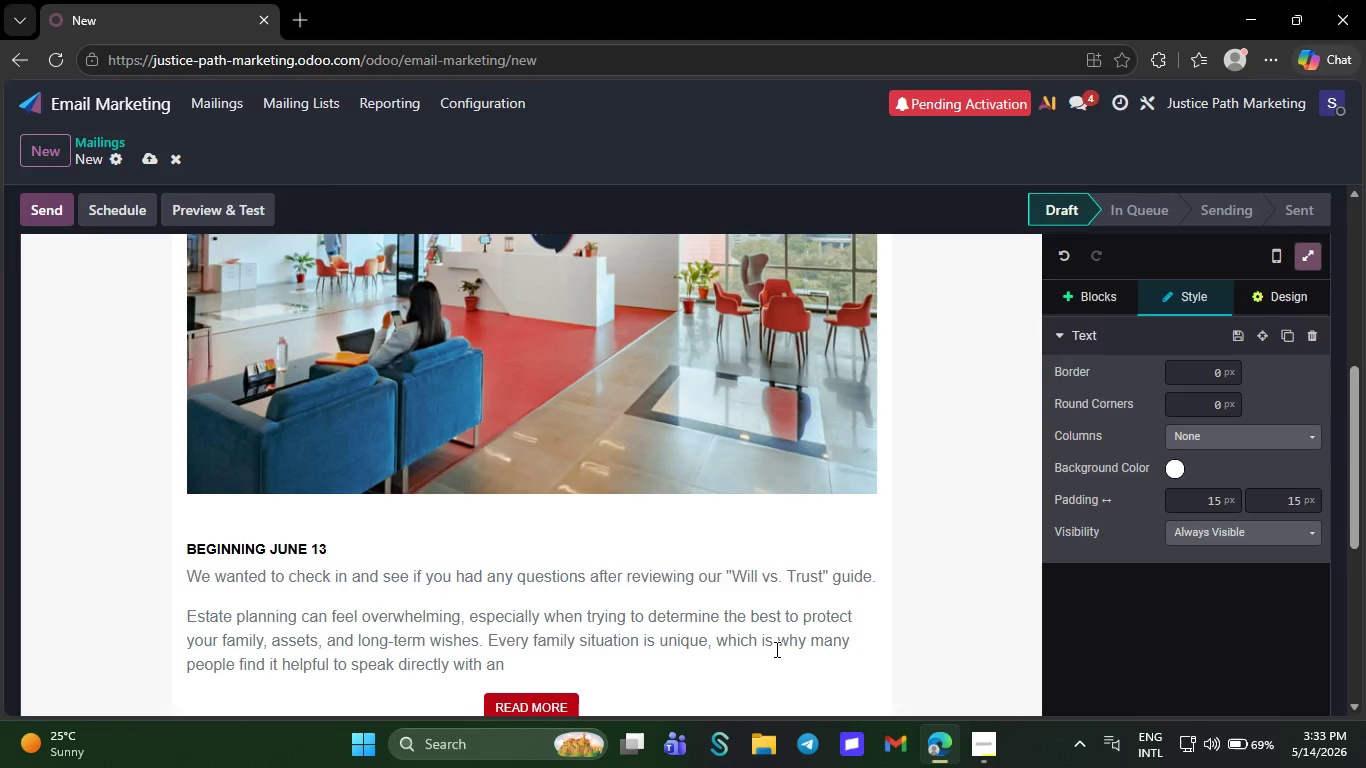 
type(attorrney )
 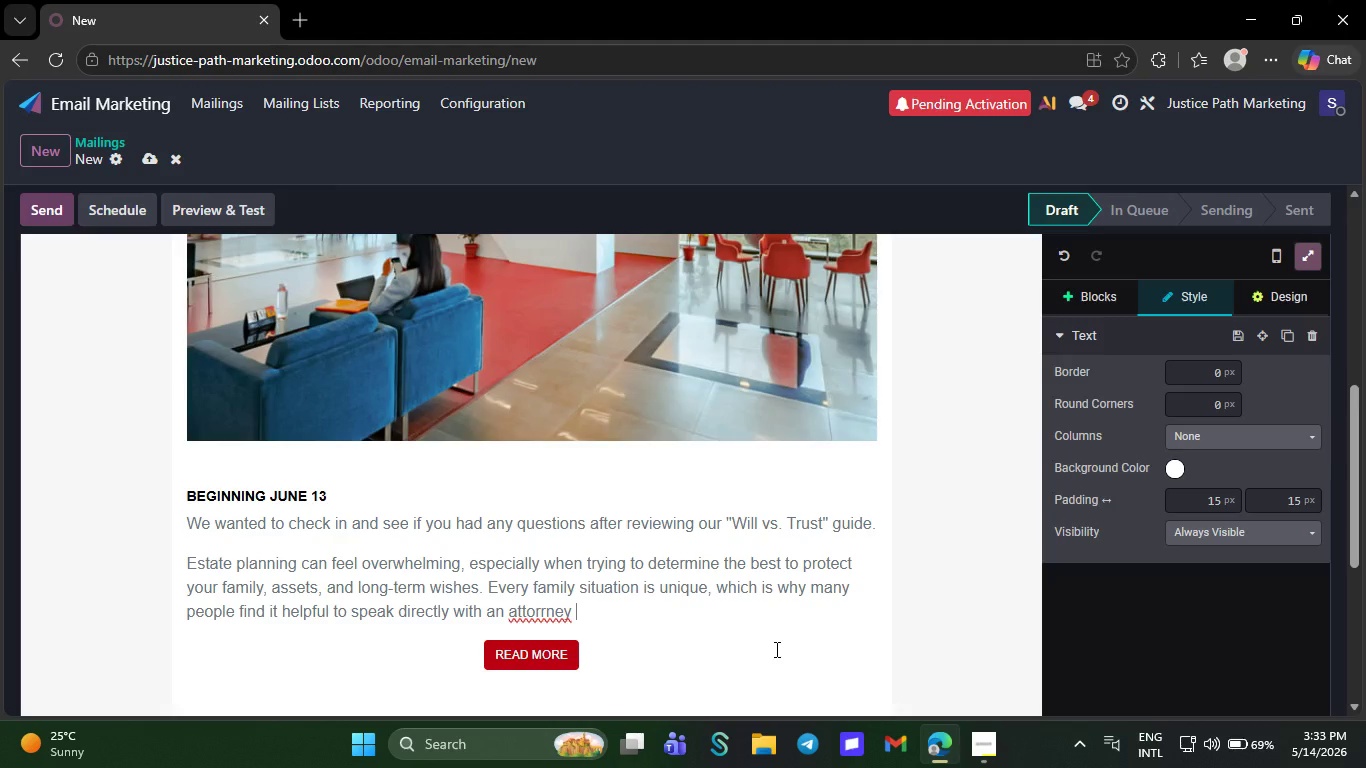 
wait(20.02)
 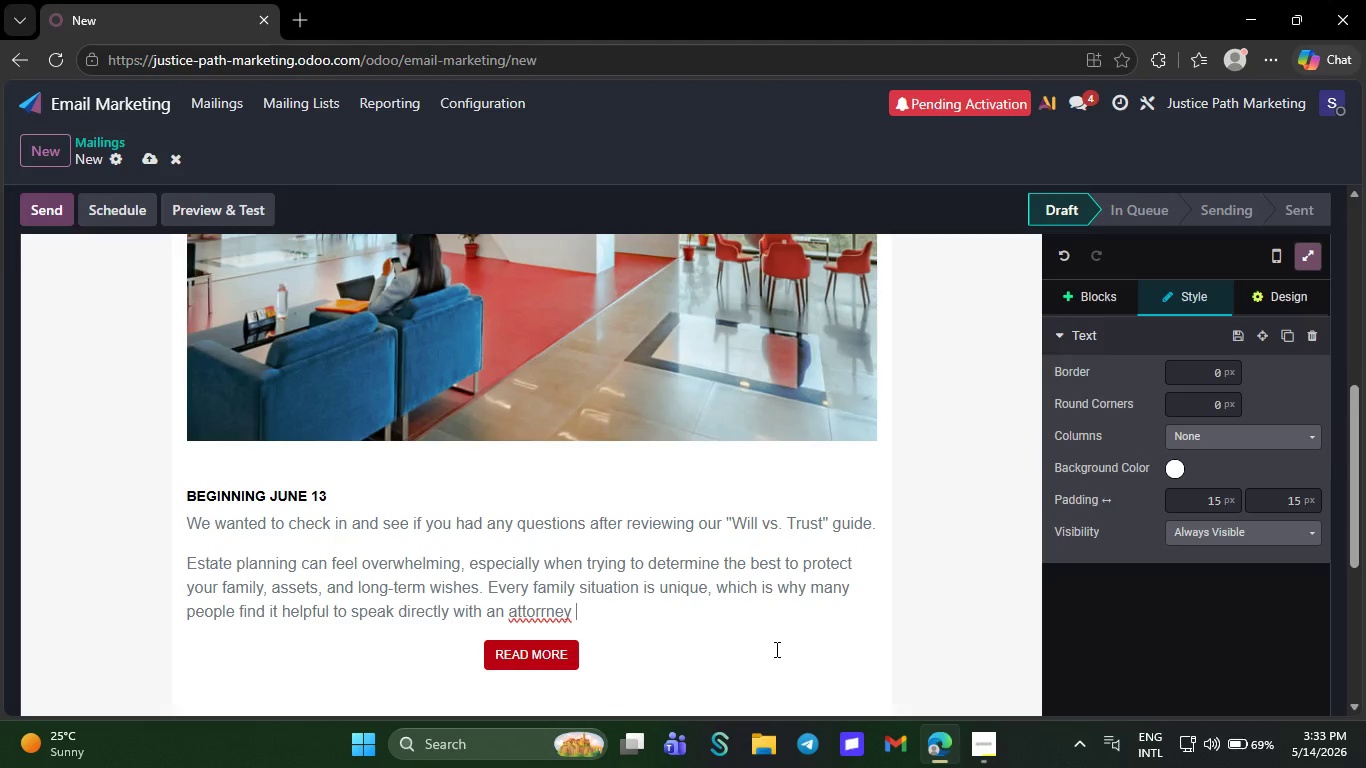 
right_click([537, 615])
 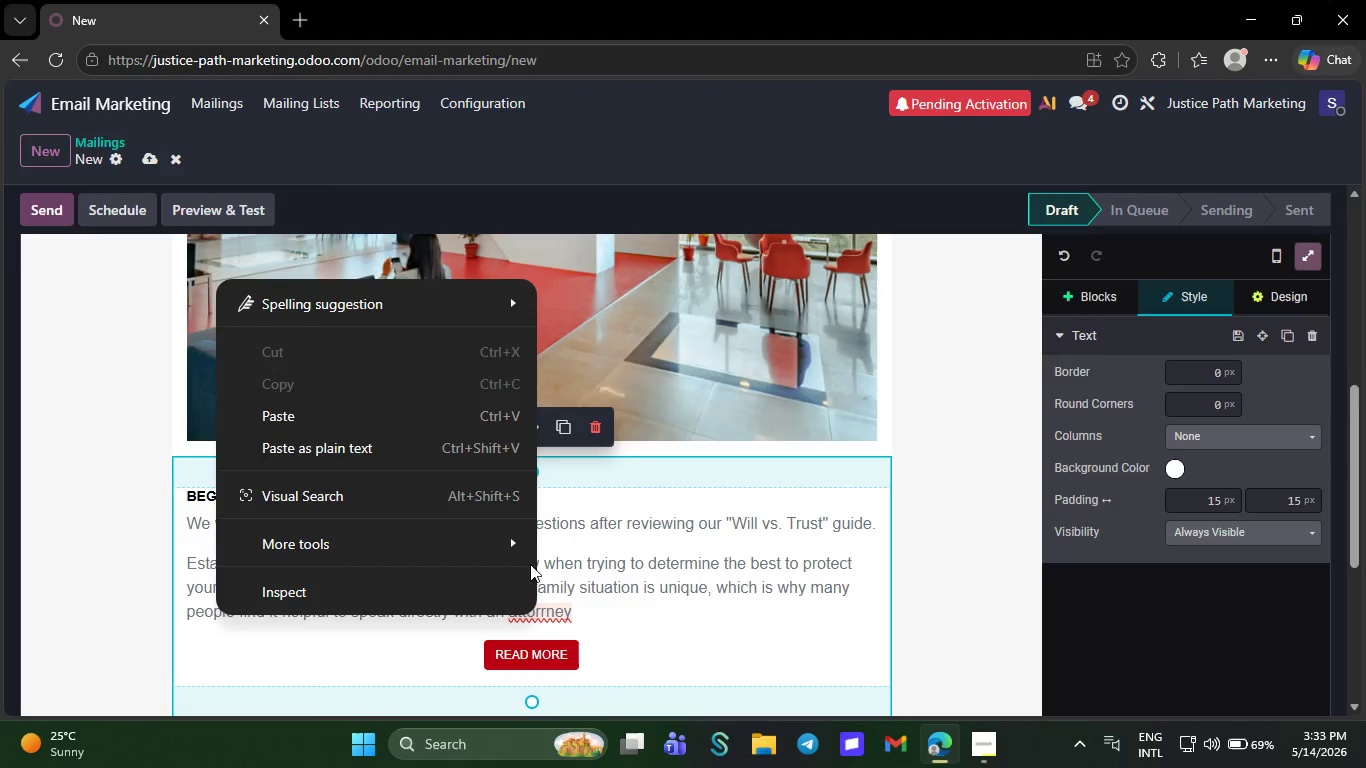 
left_click([548, 610])
 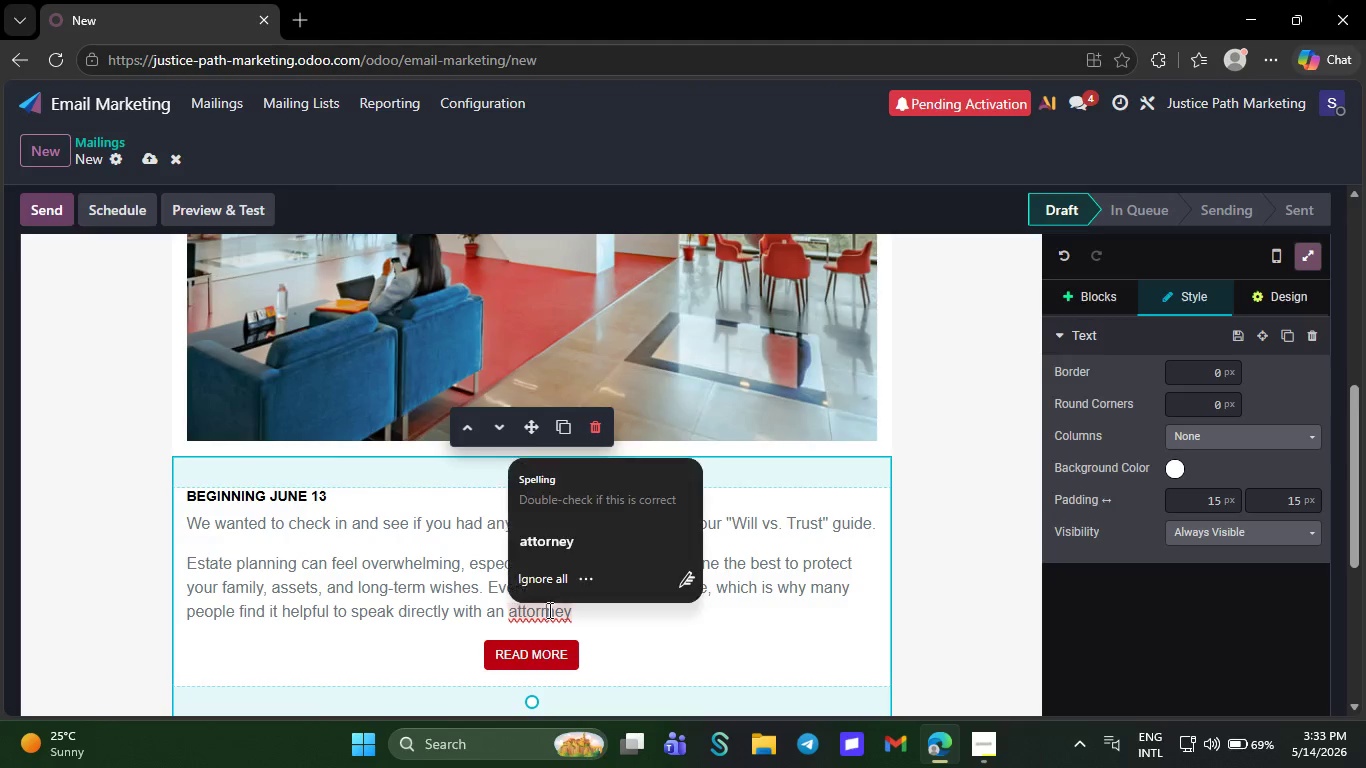 
right_click([548, 610])
 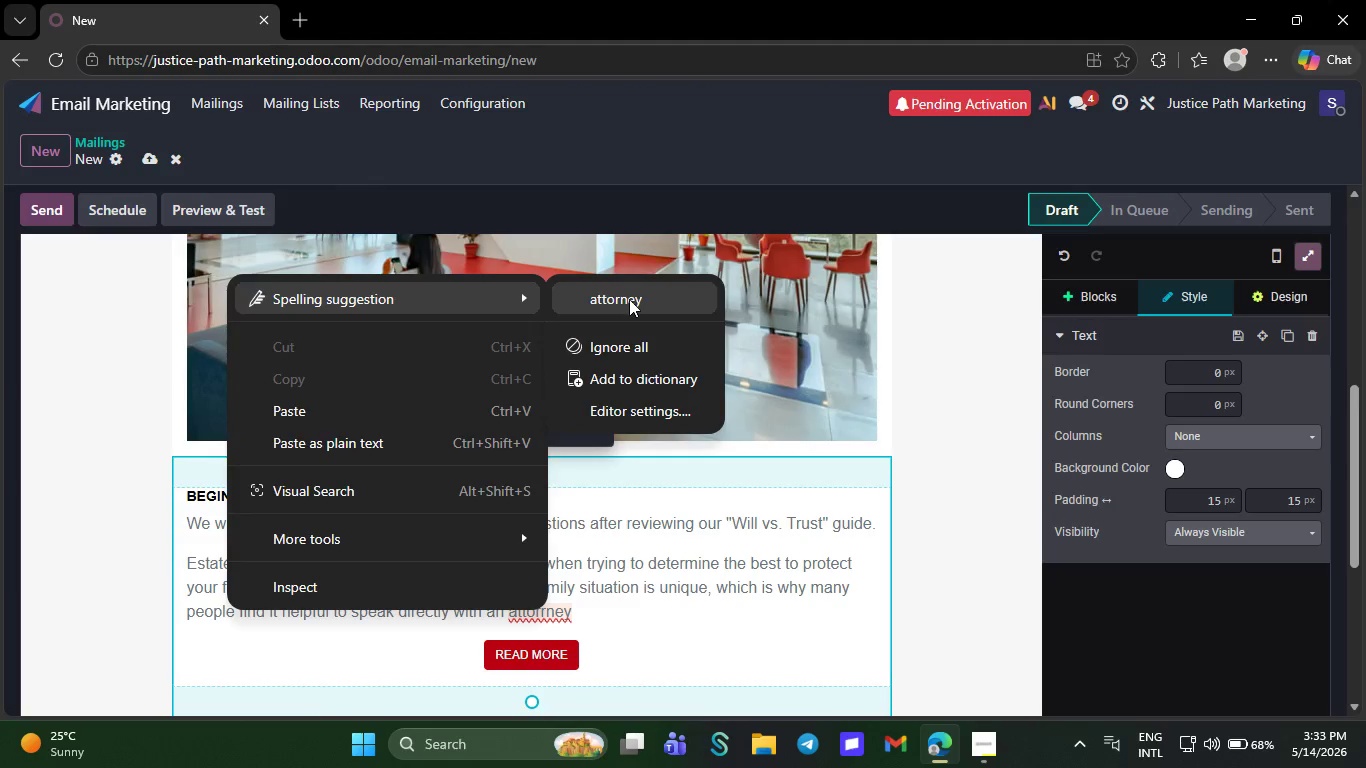 
left_click([629, 299])
 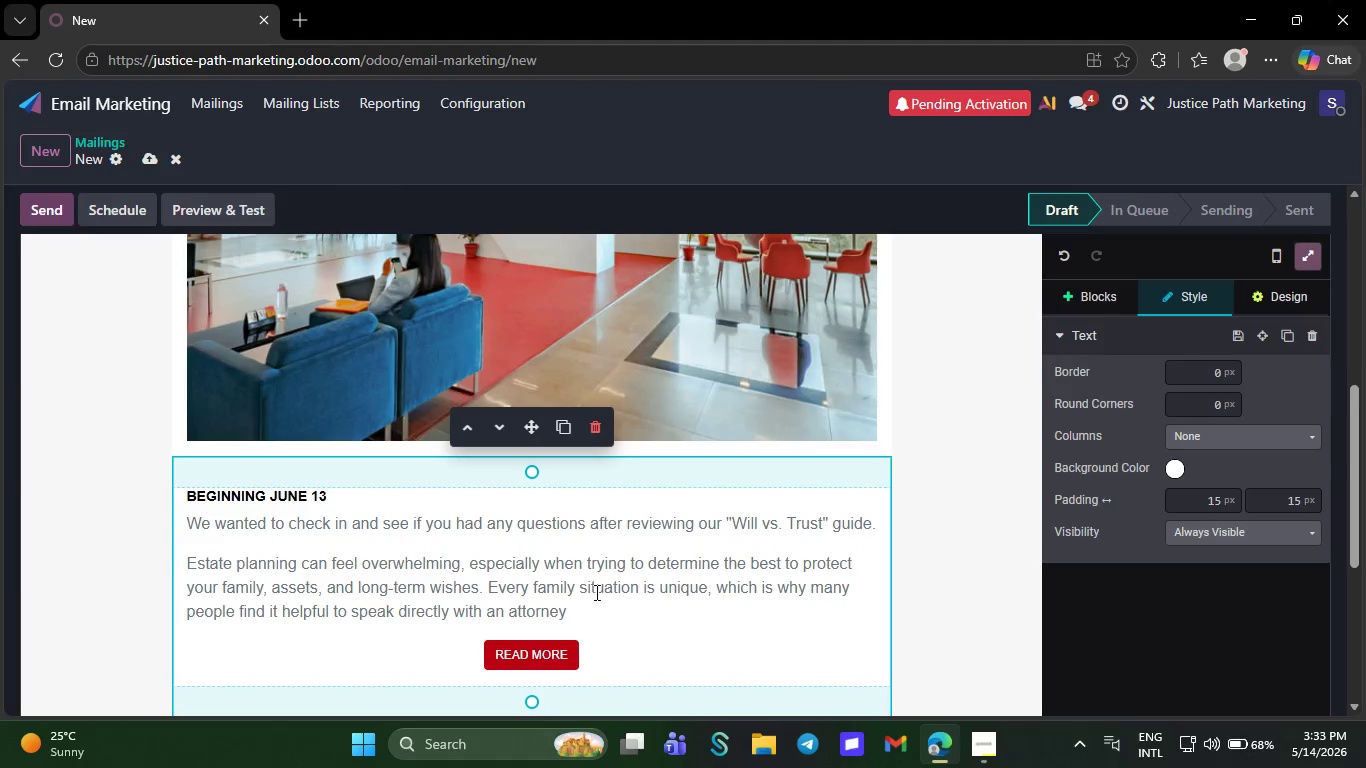 
key(Space)
 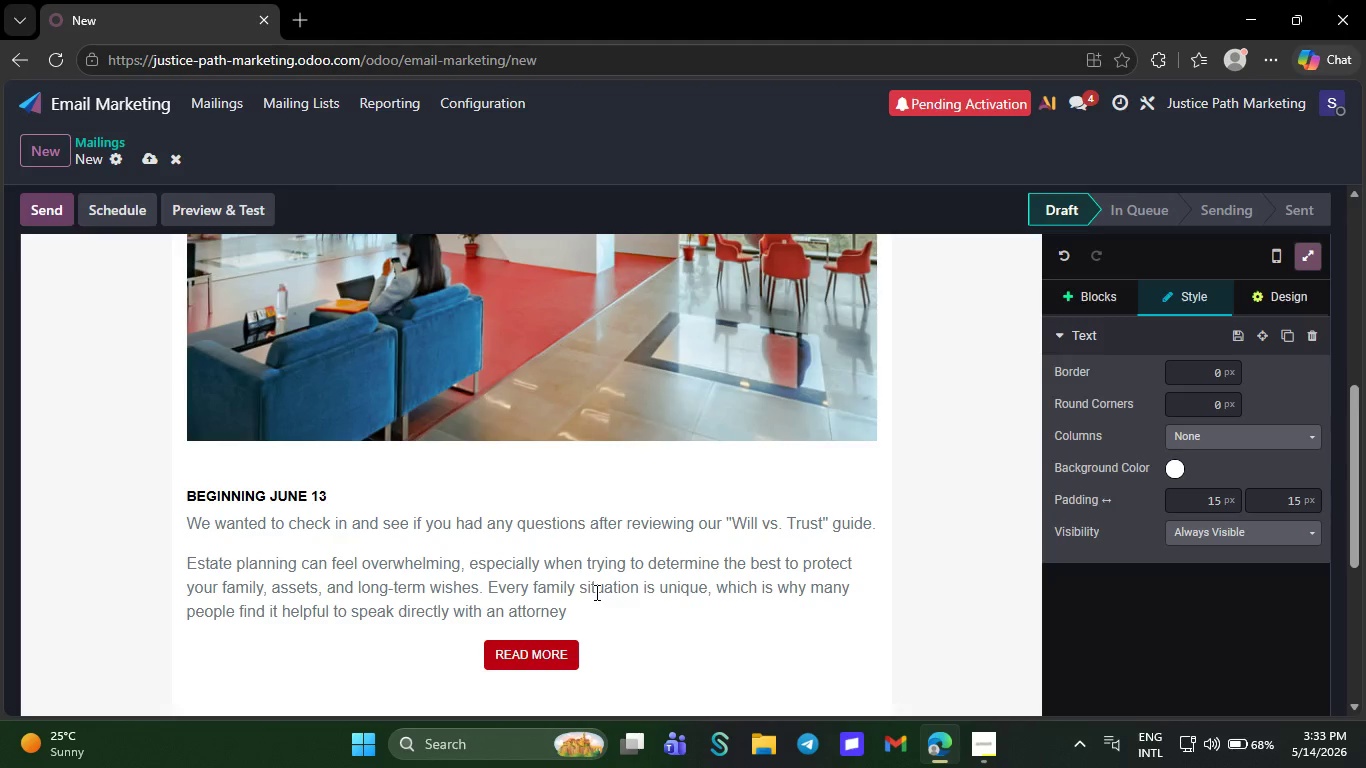 
wait(13.03)
 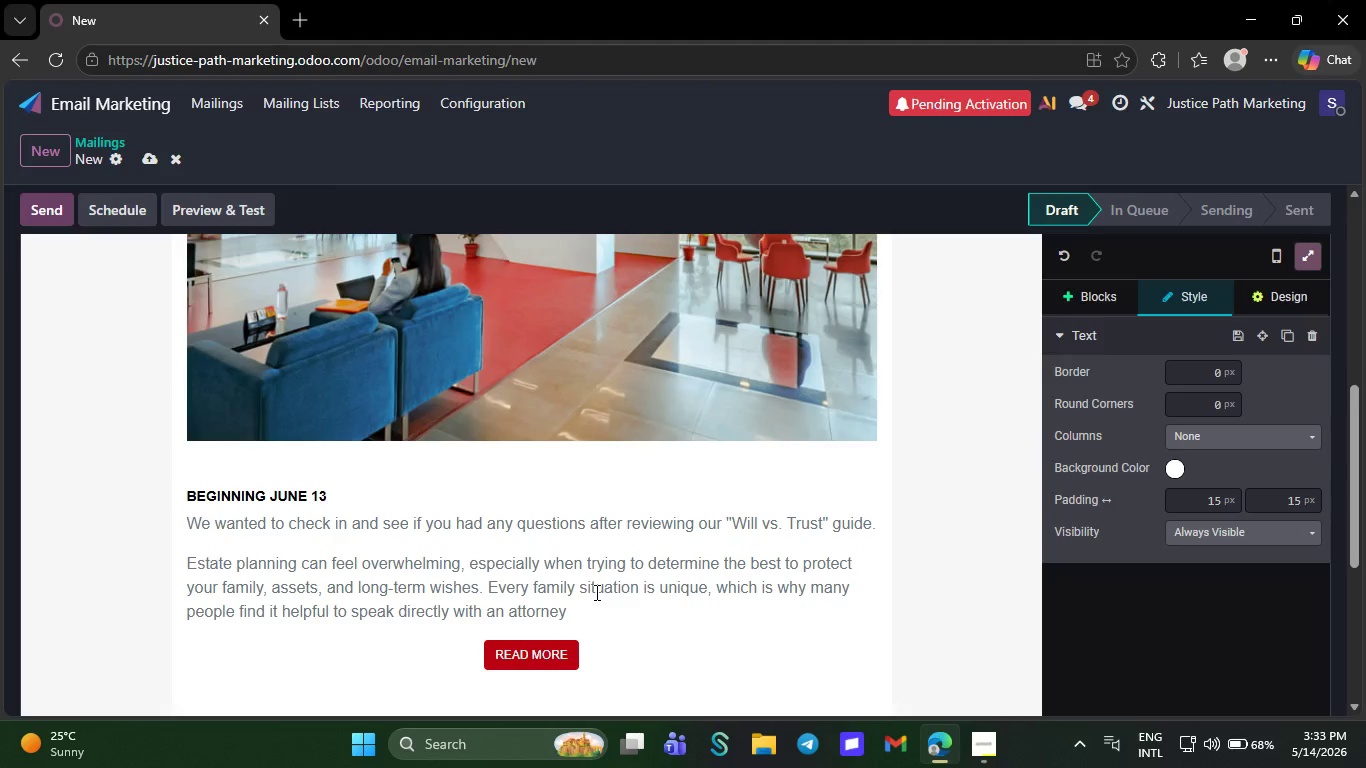 
type(before  )
key(Backspace)
type(ma)
 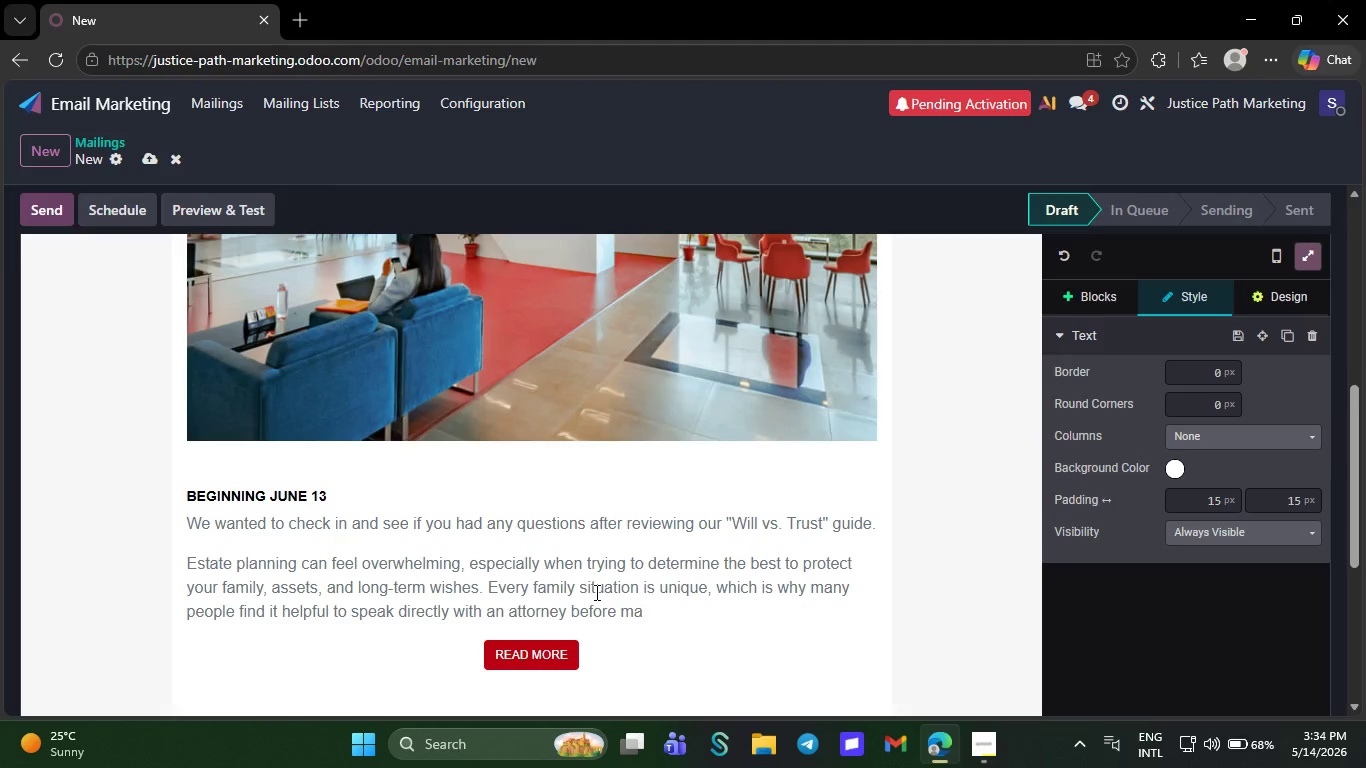 
type(king important decisions.)
key(NumpadEnter)
type(At)
 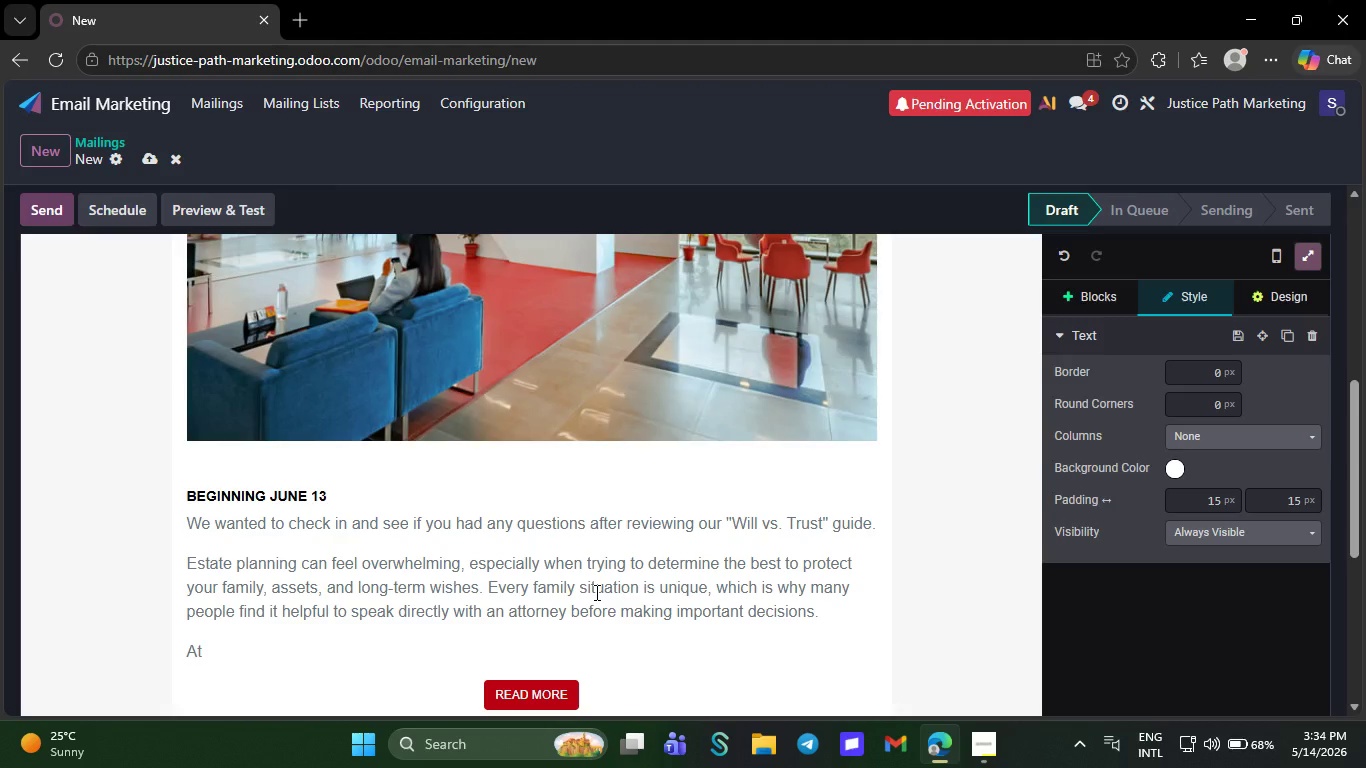 
wait(10.95)
 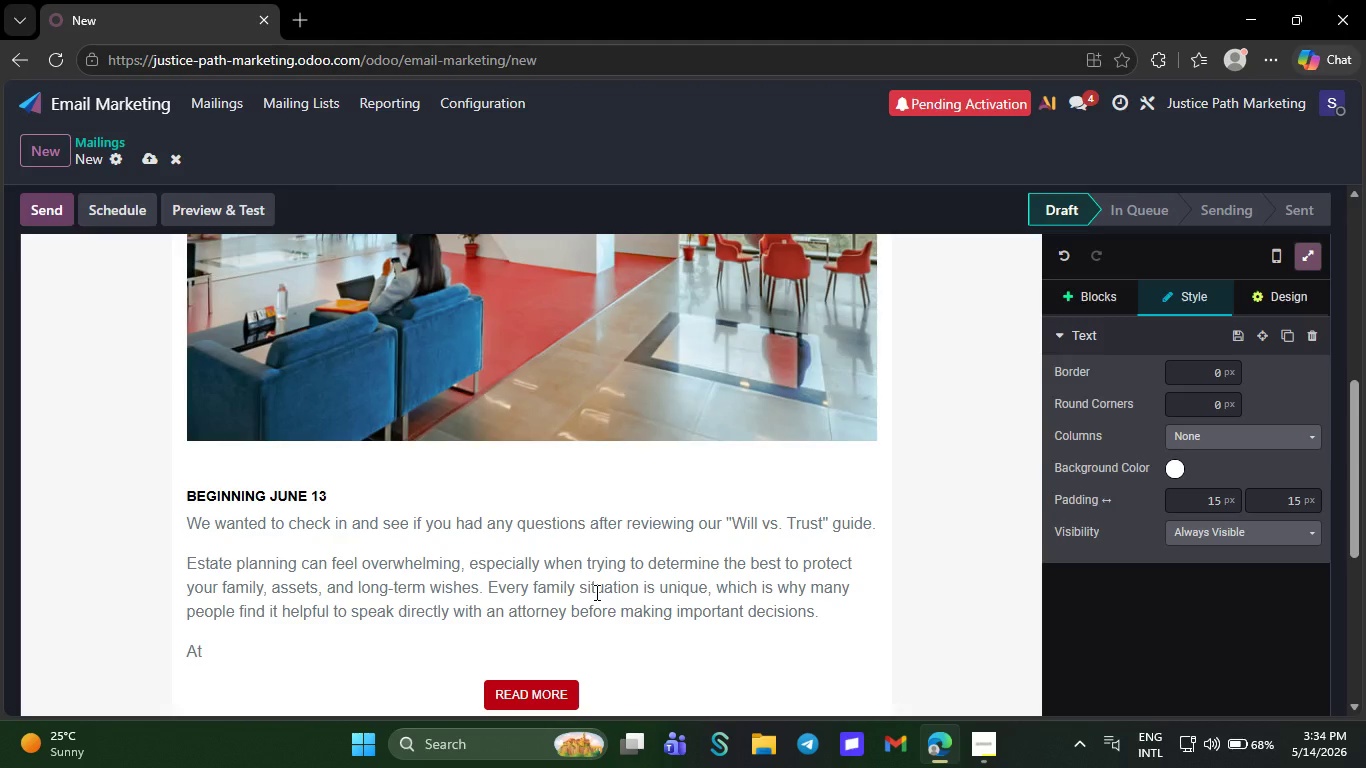 
left_click([985, 736])
 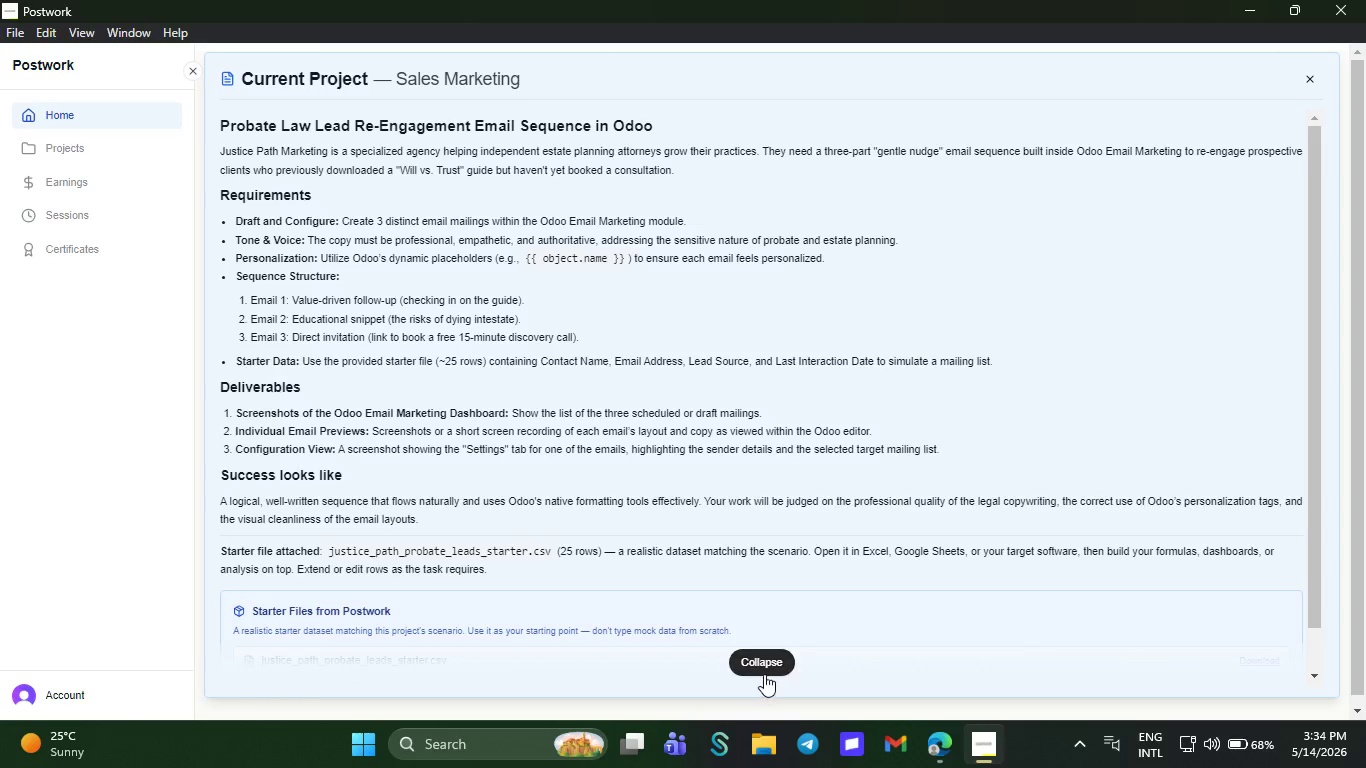 
left_click([765, 673])